 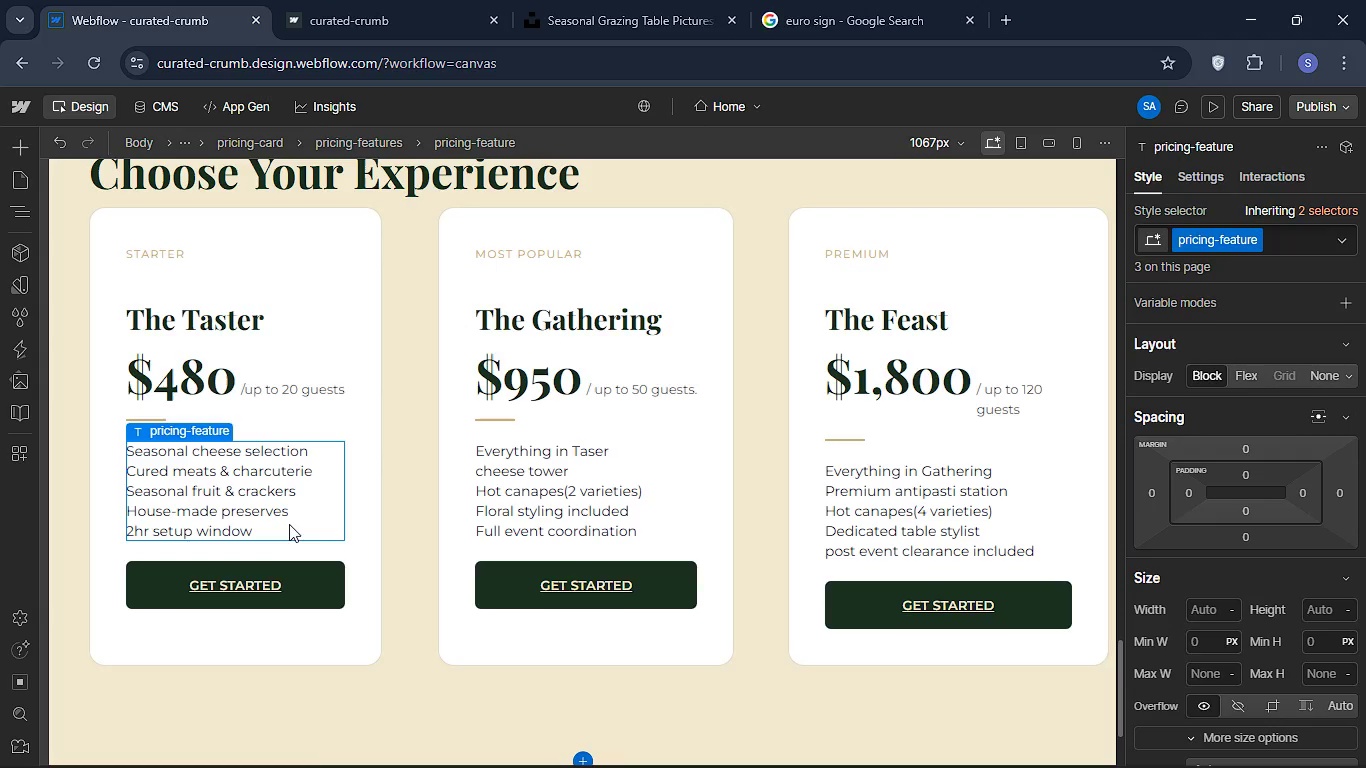 
key(Control+A)
 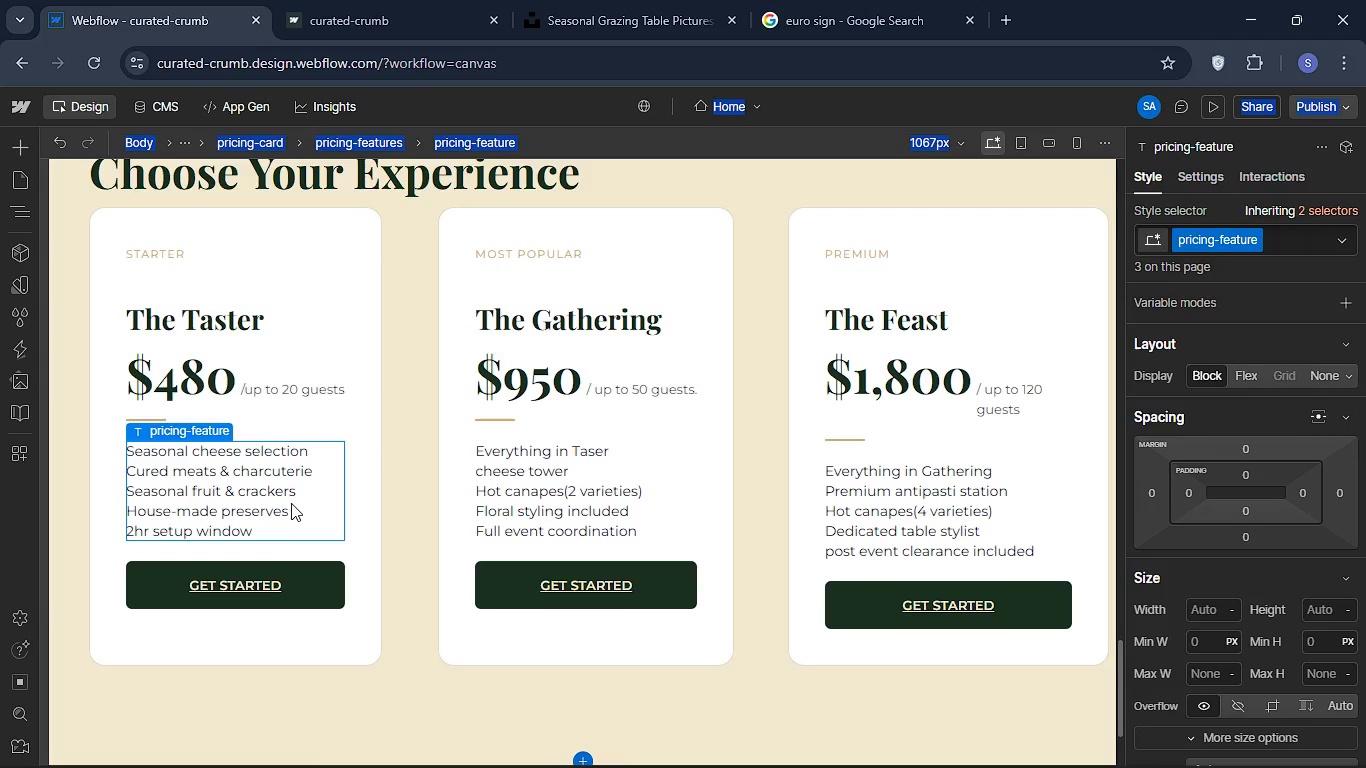 
left_click([291, 503])
 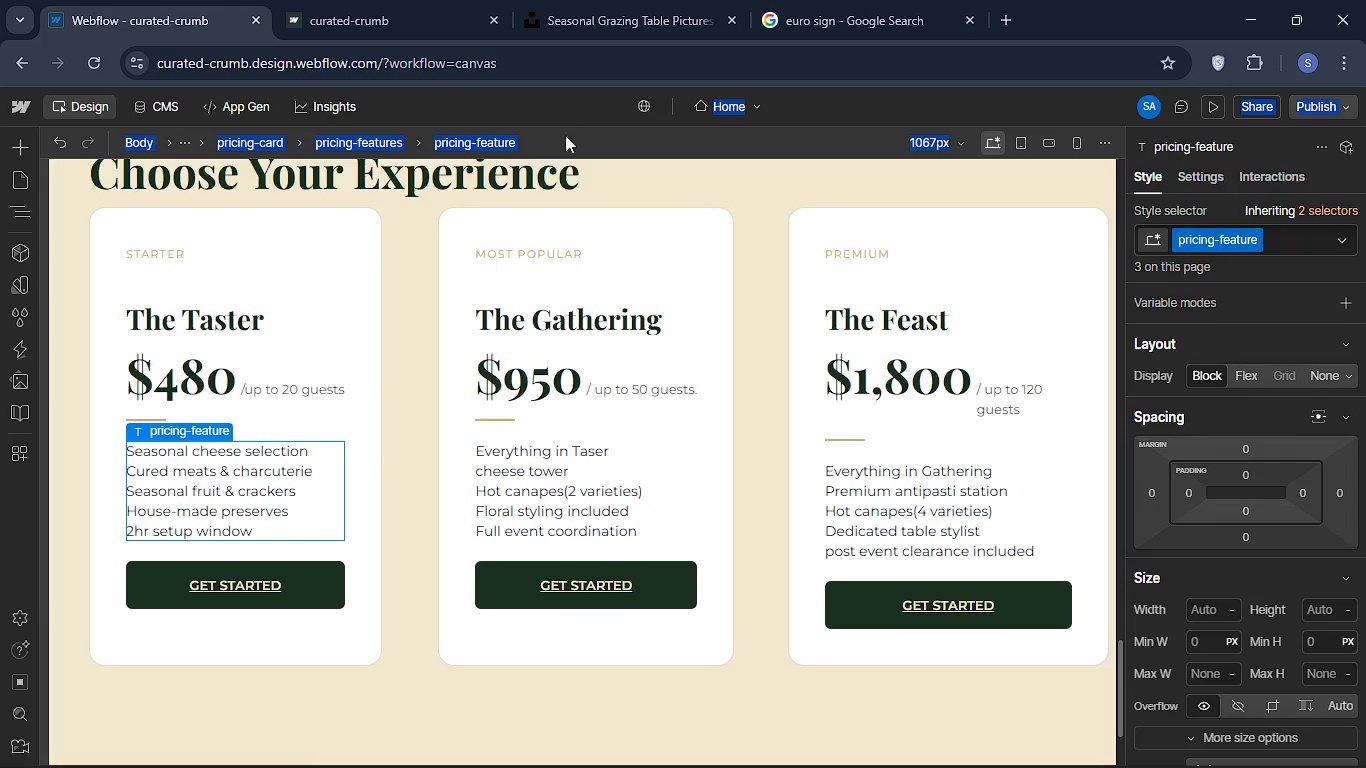 
left_click([565, 136])
 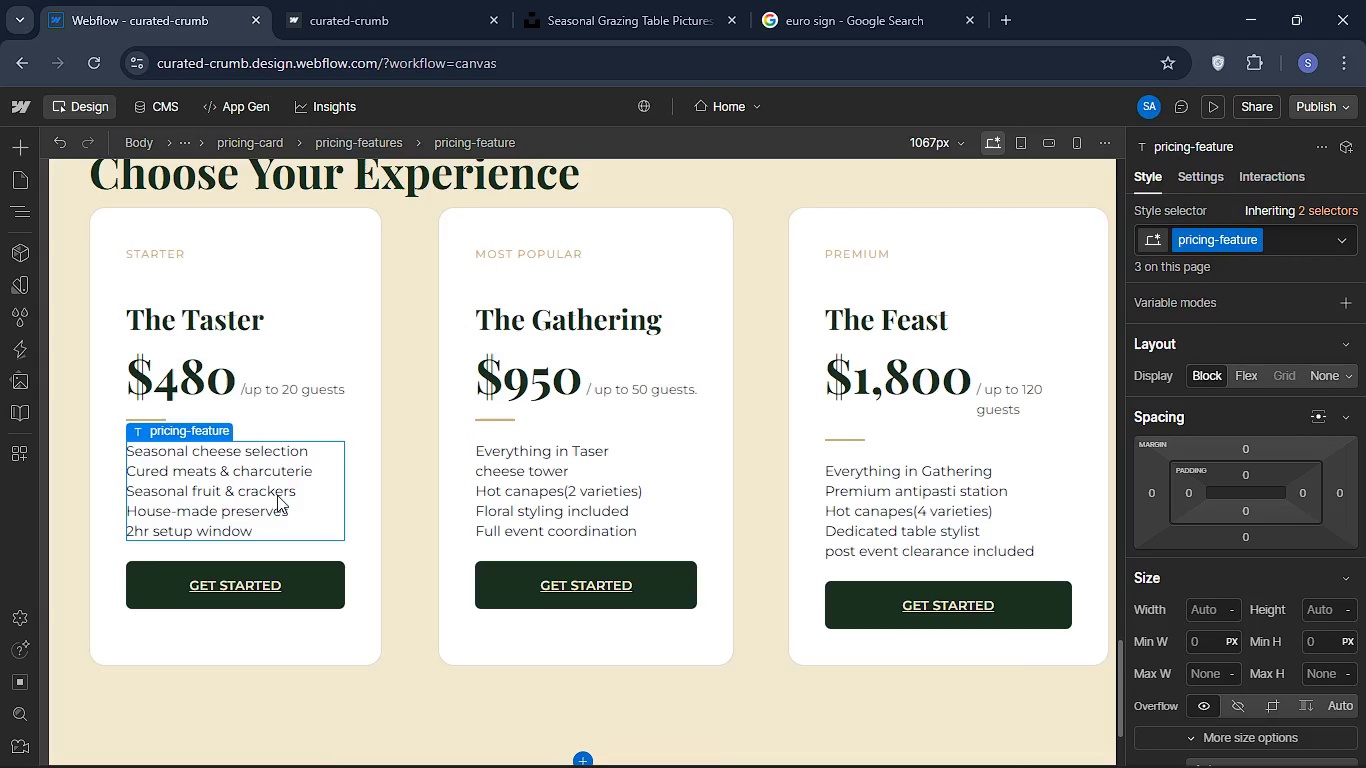 
left_click([257, 495])
 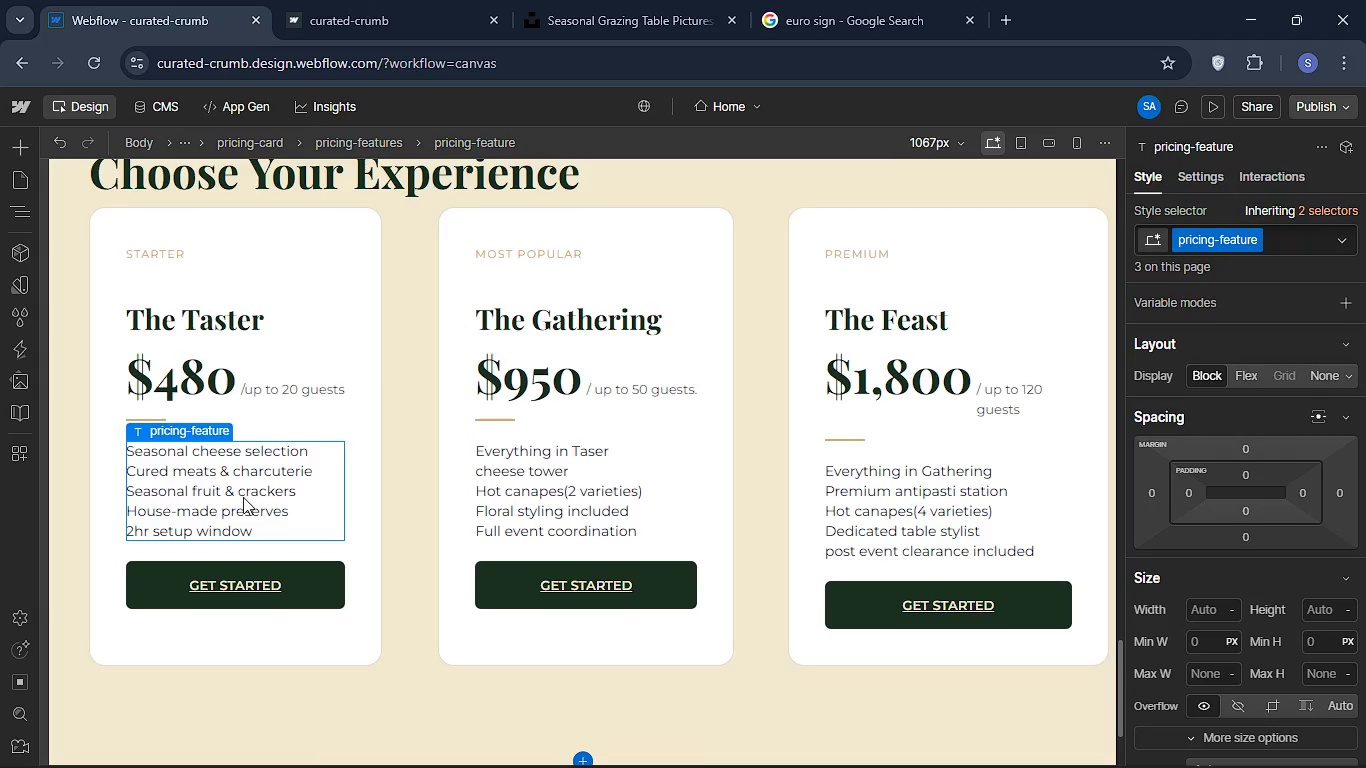 
left_click([243, 497])
 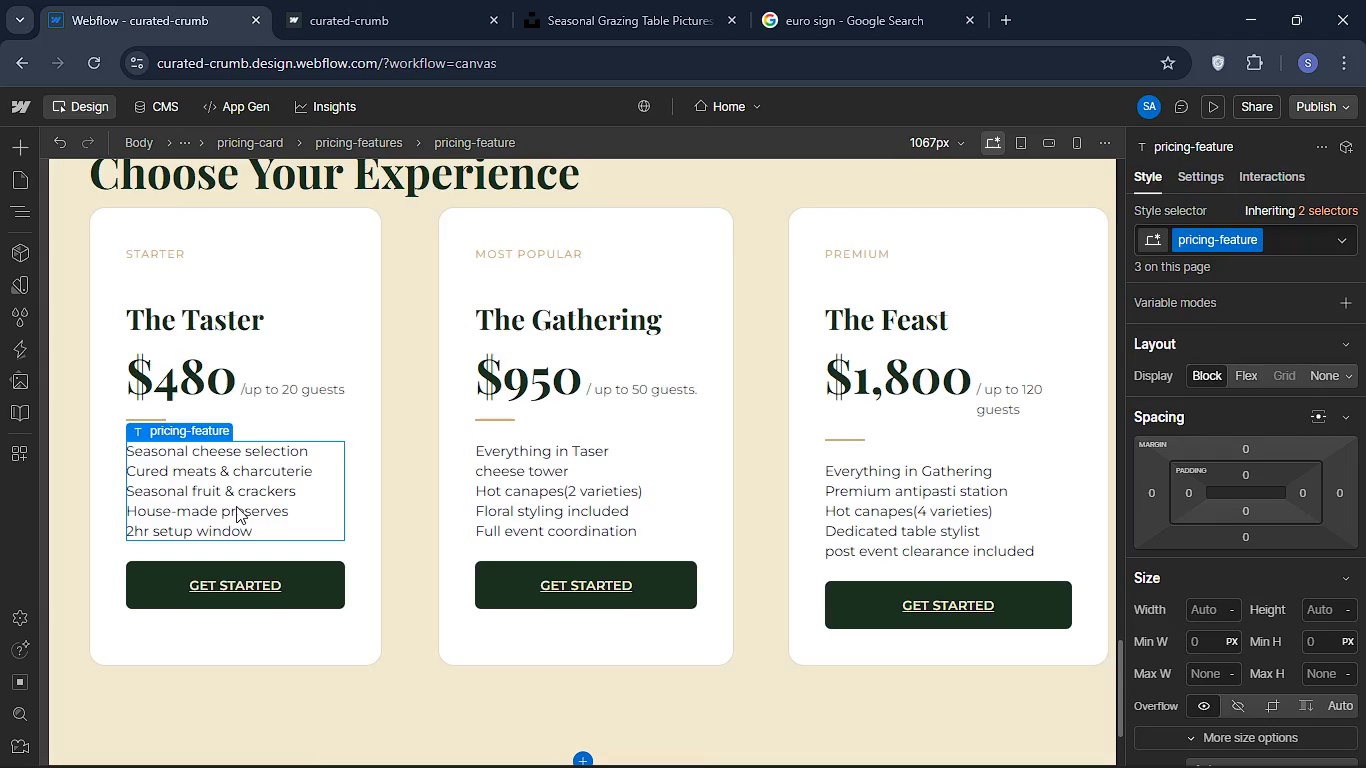 
left_click([236, 506])
 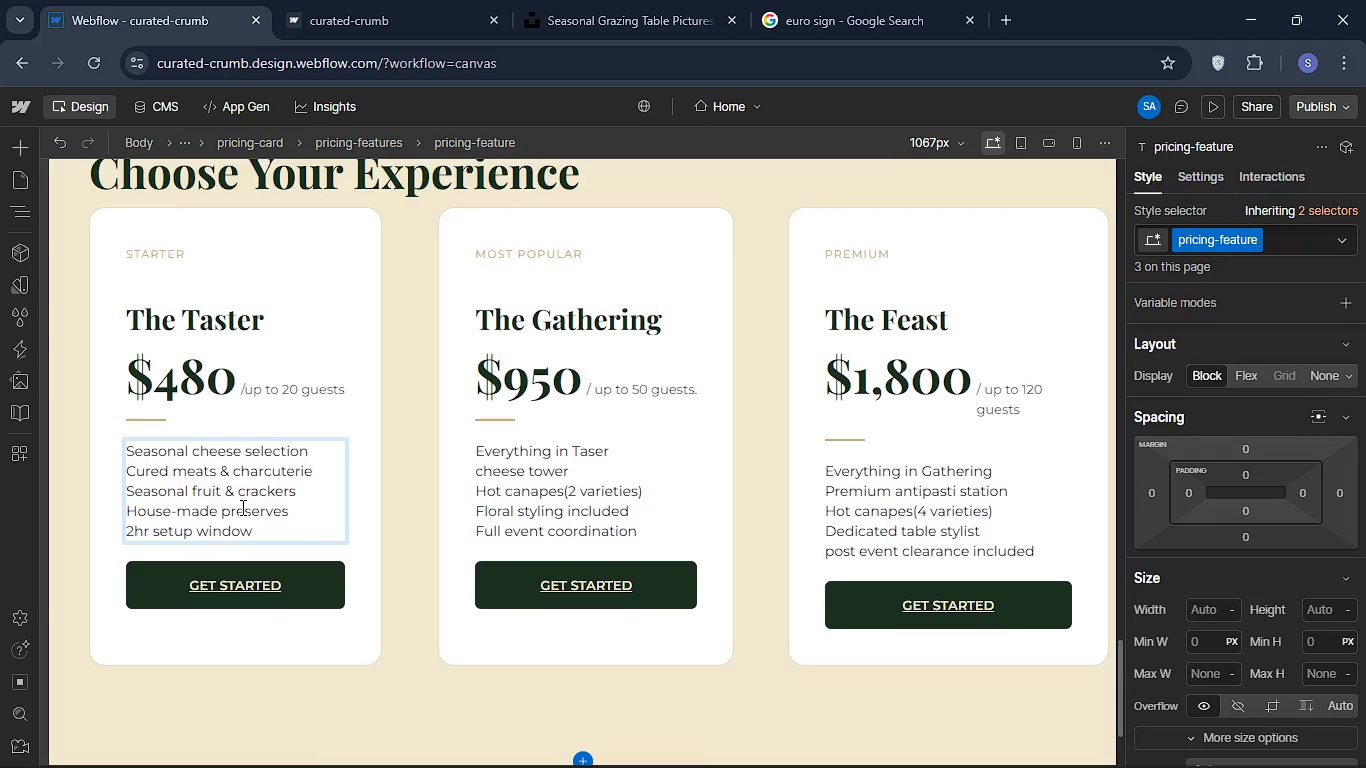 
key(Shift+A)
 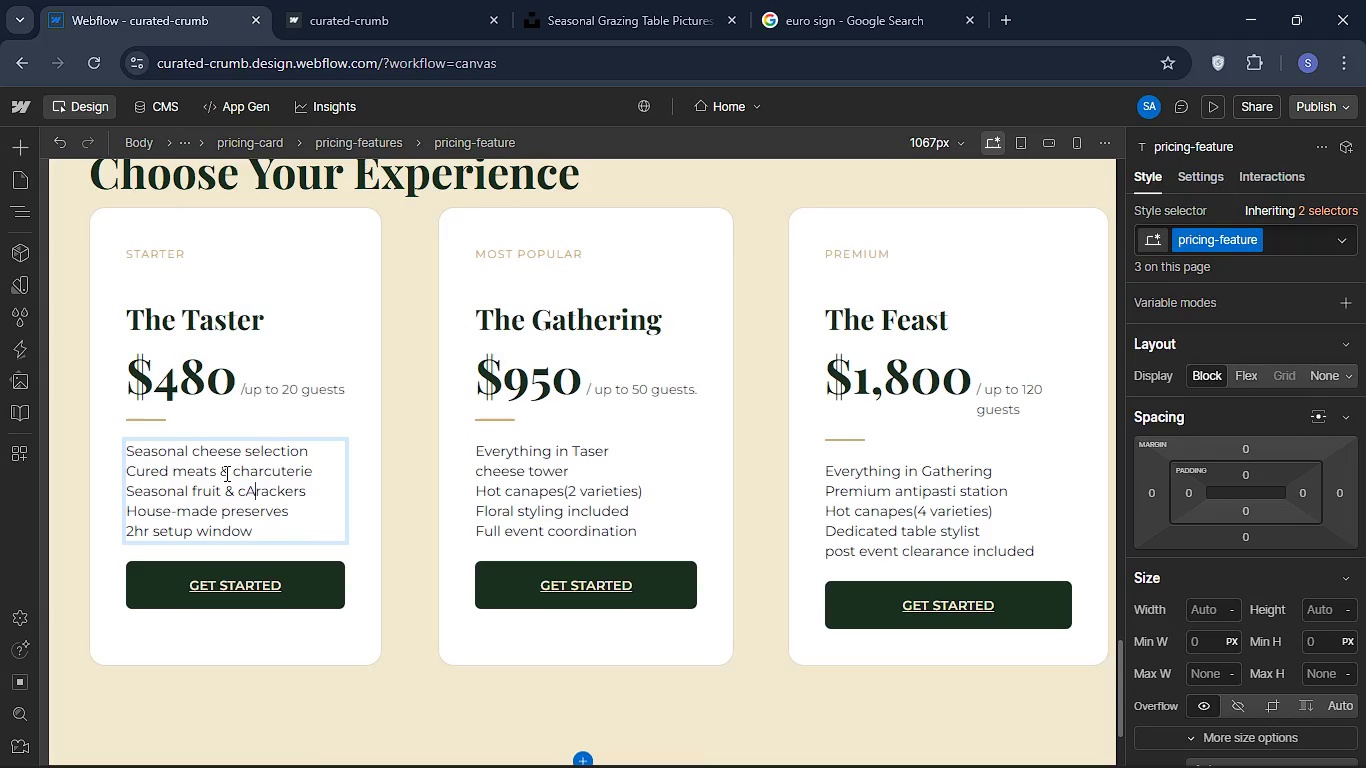 
key(Backspace)
 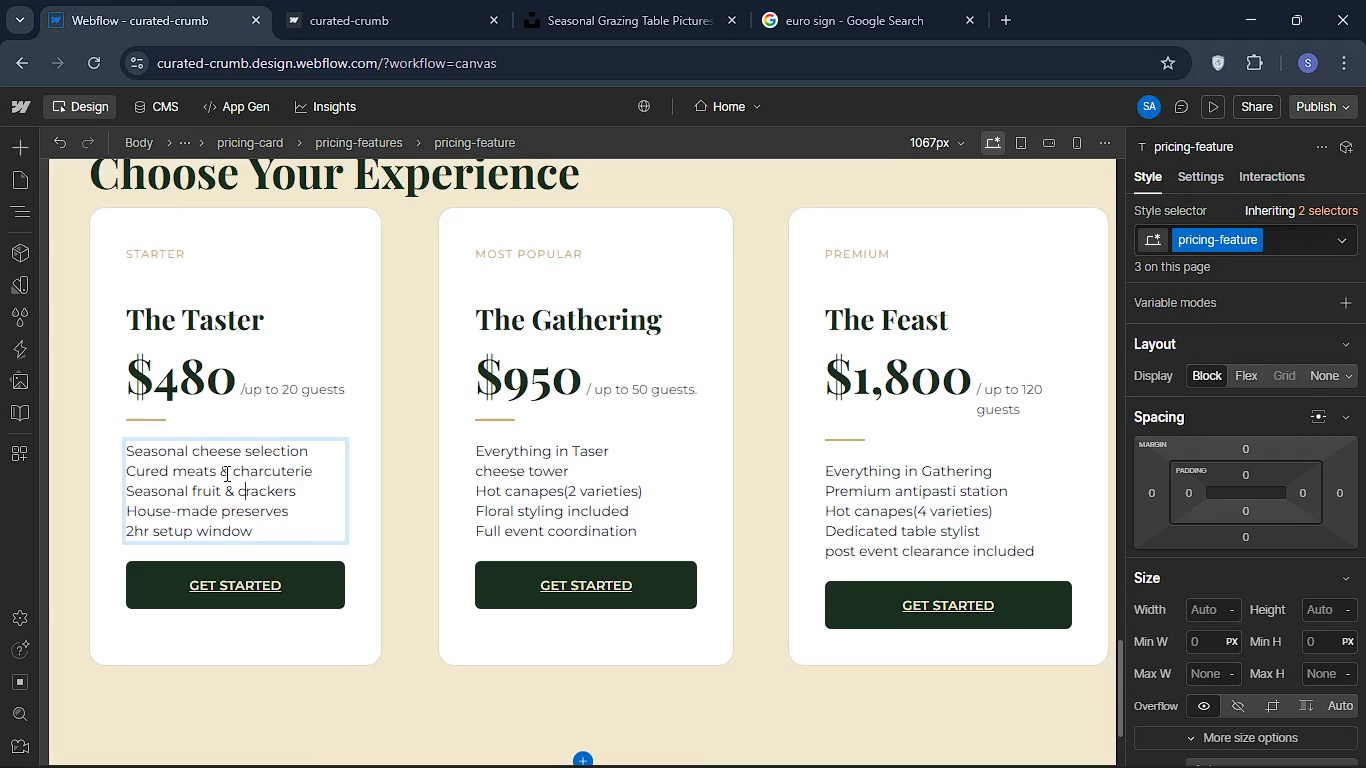 
key(Control+A)
 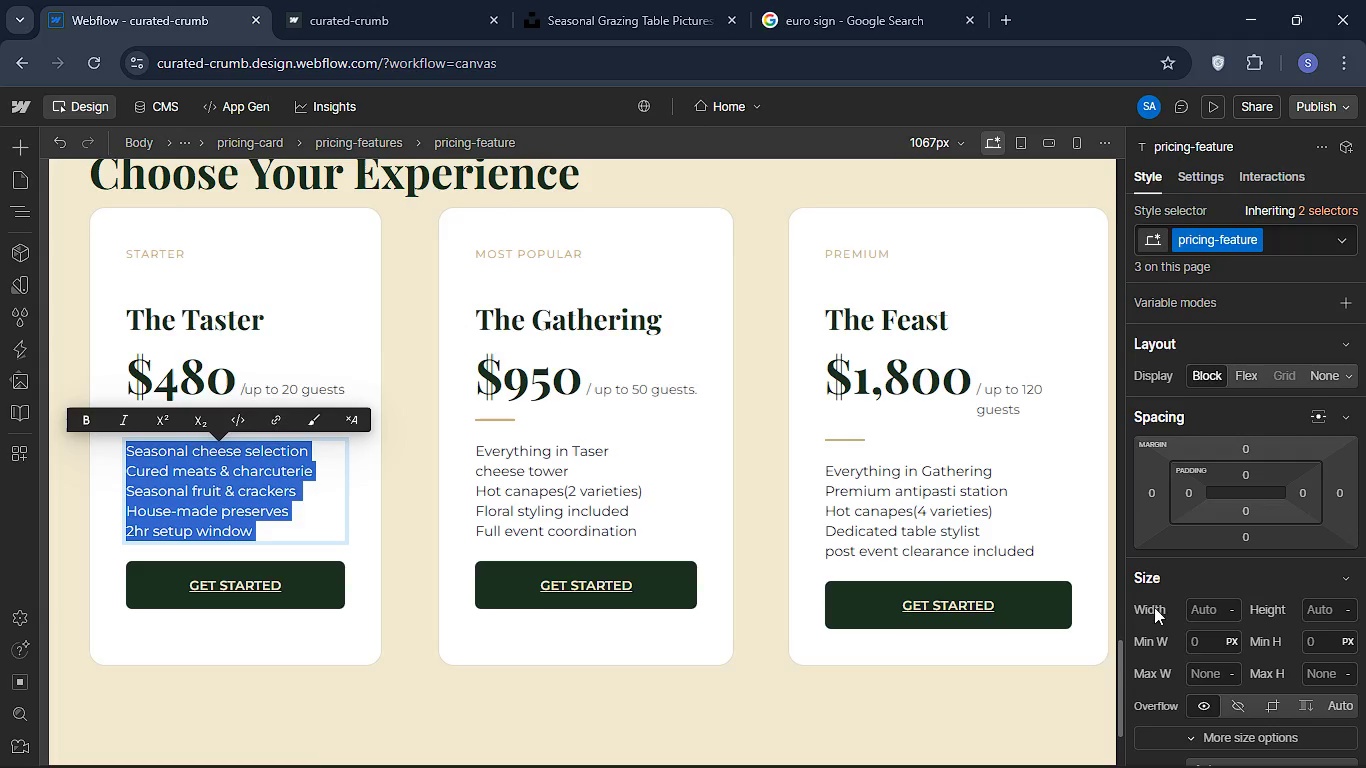 
scroll: coordinate [1164, 603], scroll_direction: down, amount: 7.0
 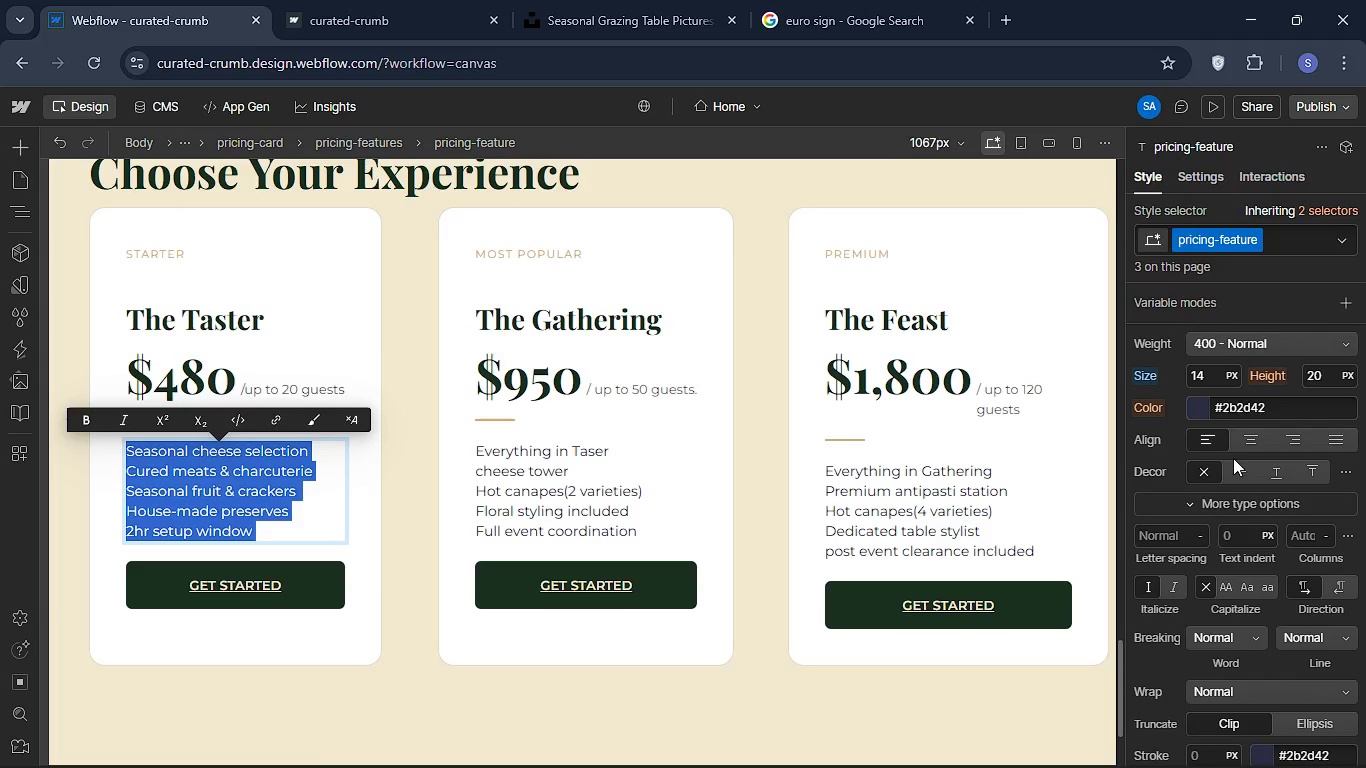 
mouse_move([1327, 474])
 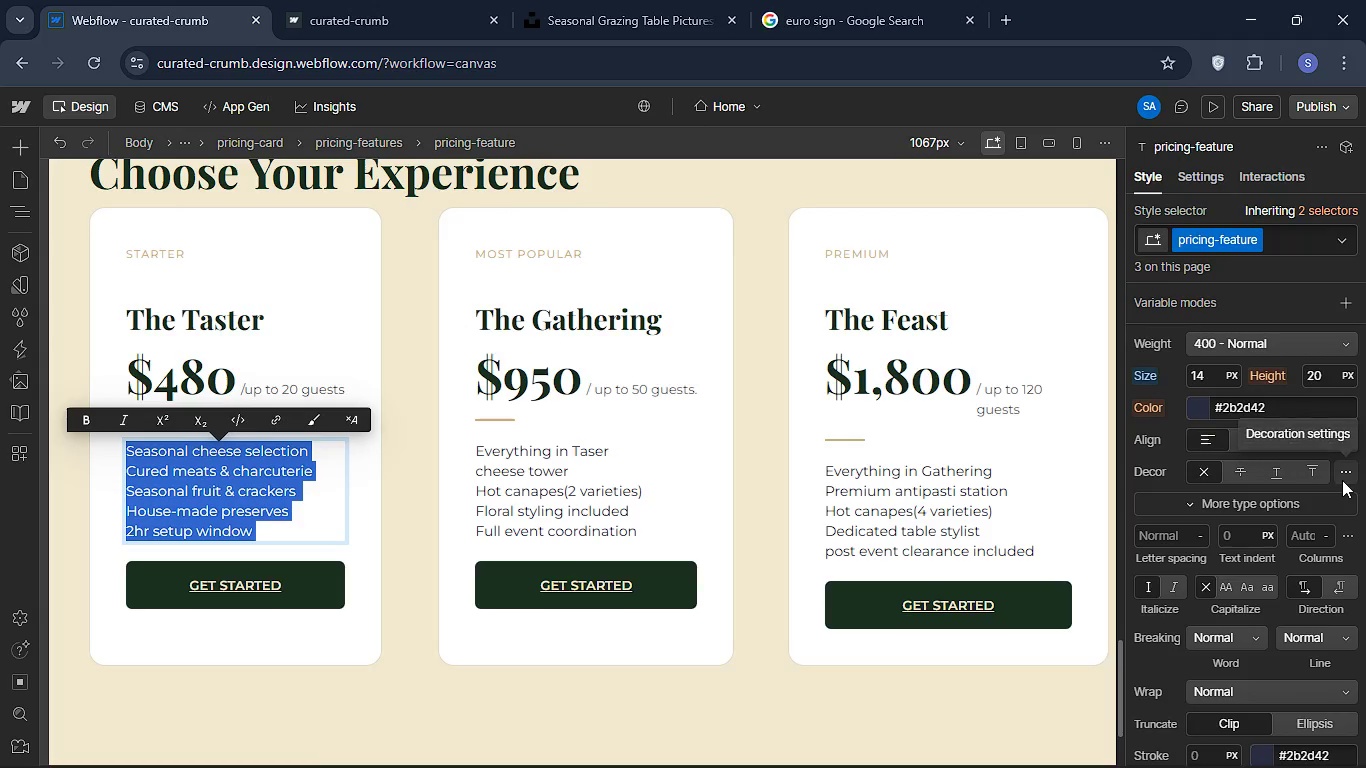 
mouse_move([1348, 476])
 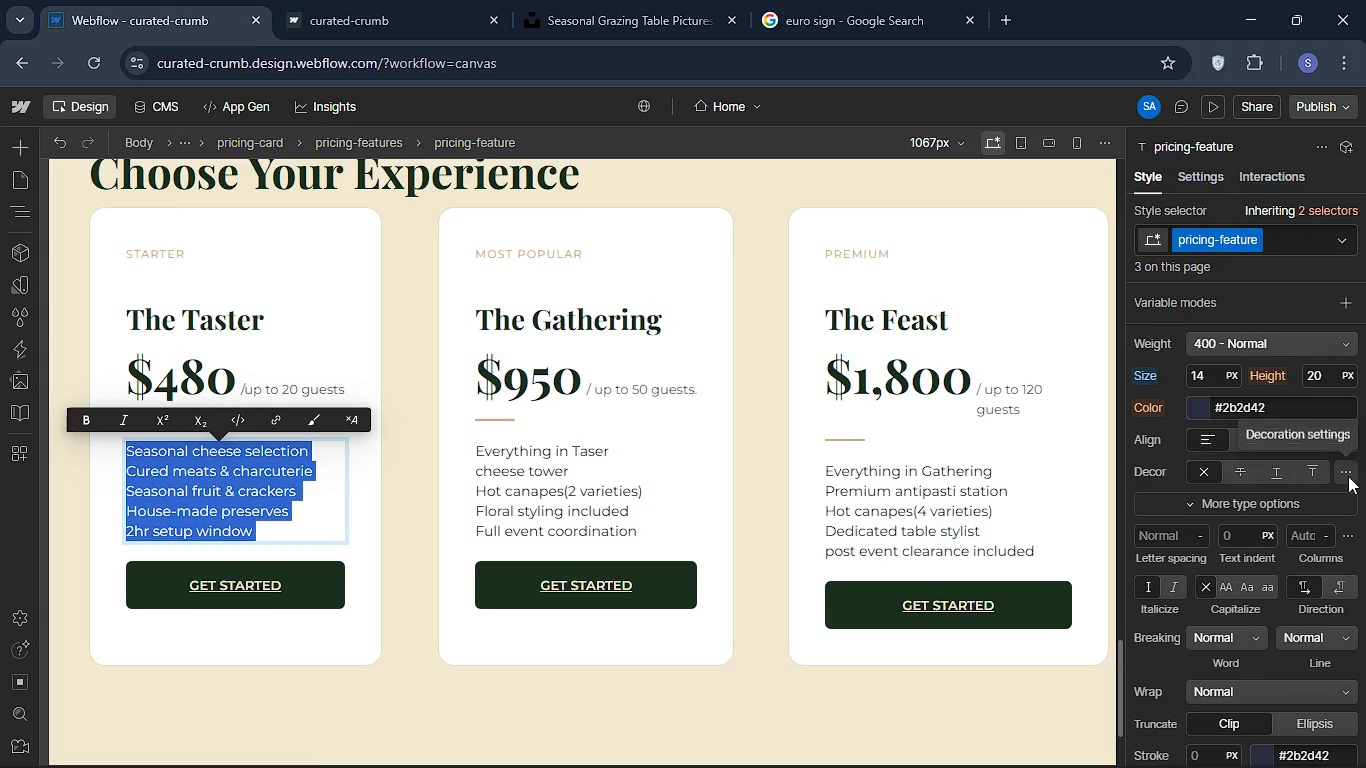 
left_click([1348, 476])
 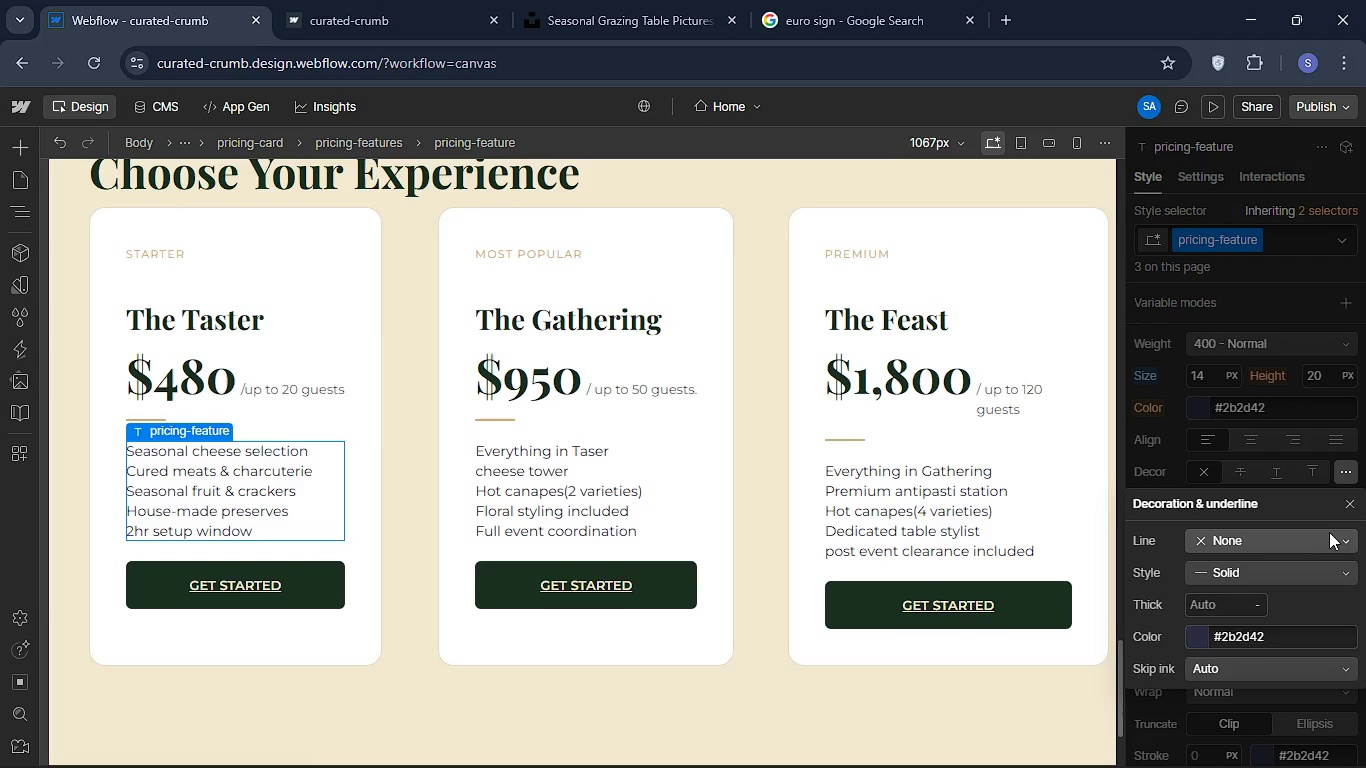 
wait(10.8)
 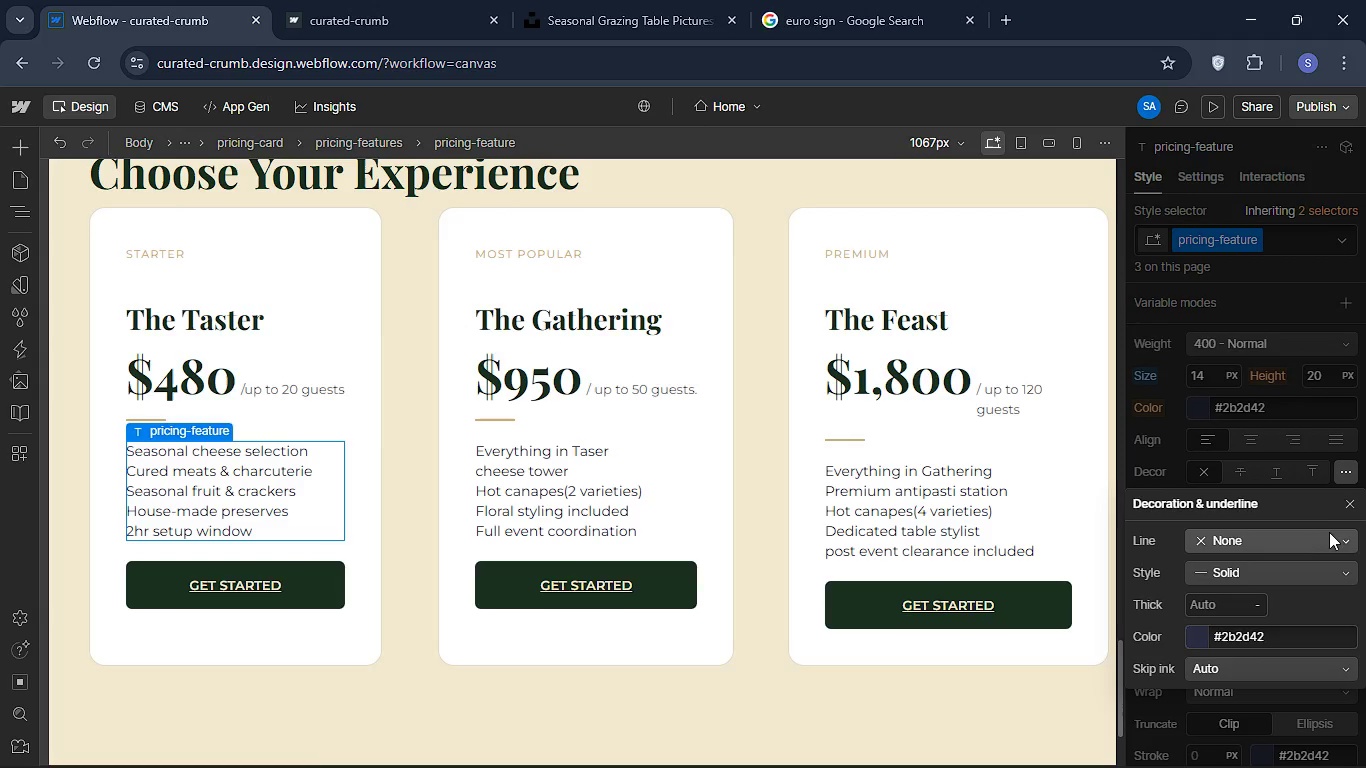 
left_click([1259, 602])
 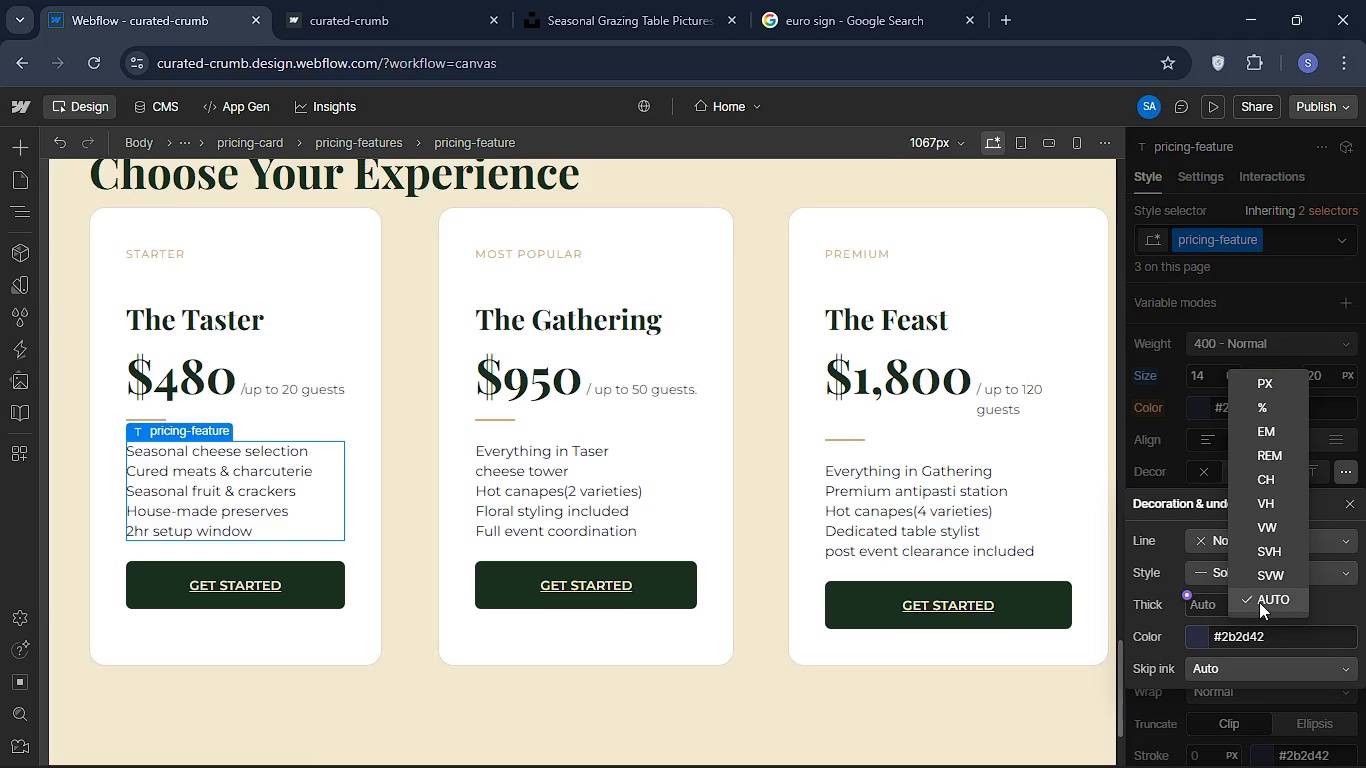 
left_click([1259, 602])
 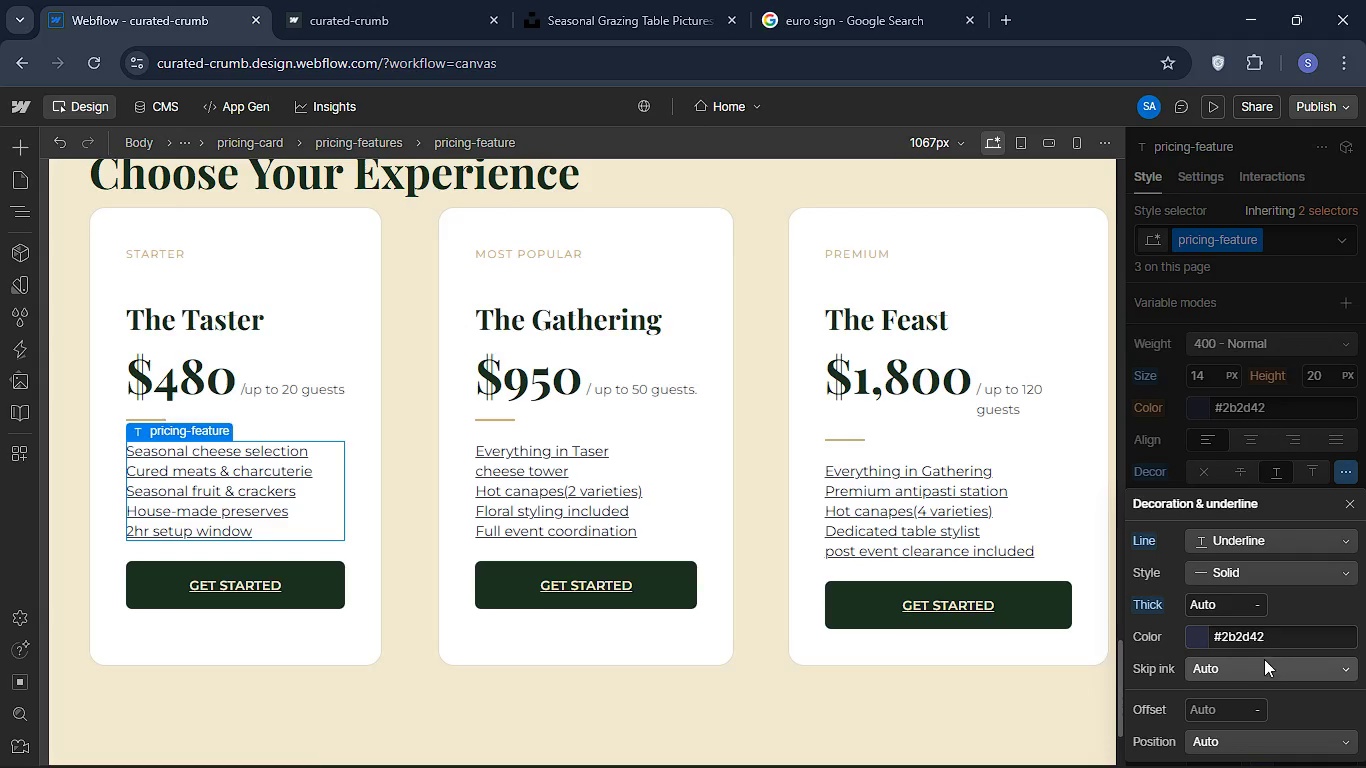 
scroll: coordinate [1274, 654], scroll_direction: down, amount: 6.0
 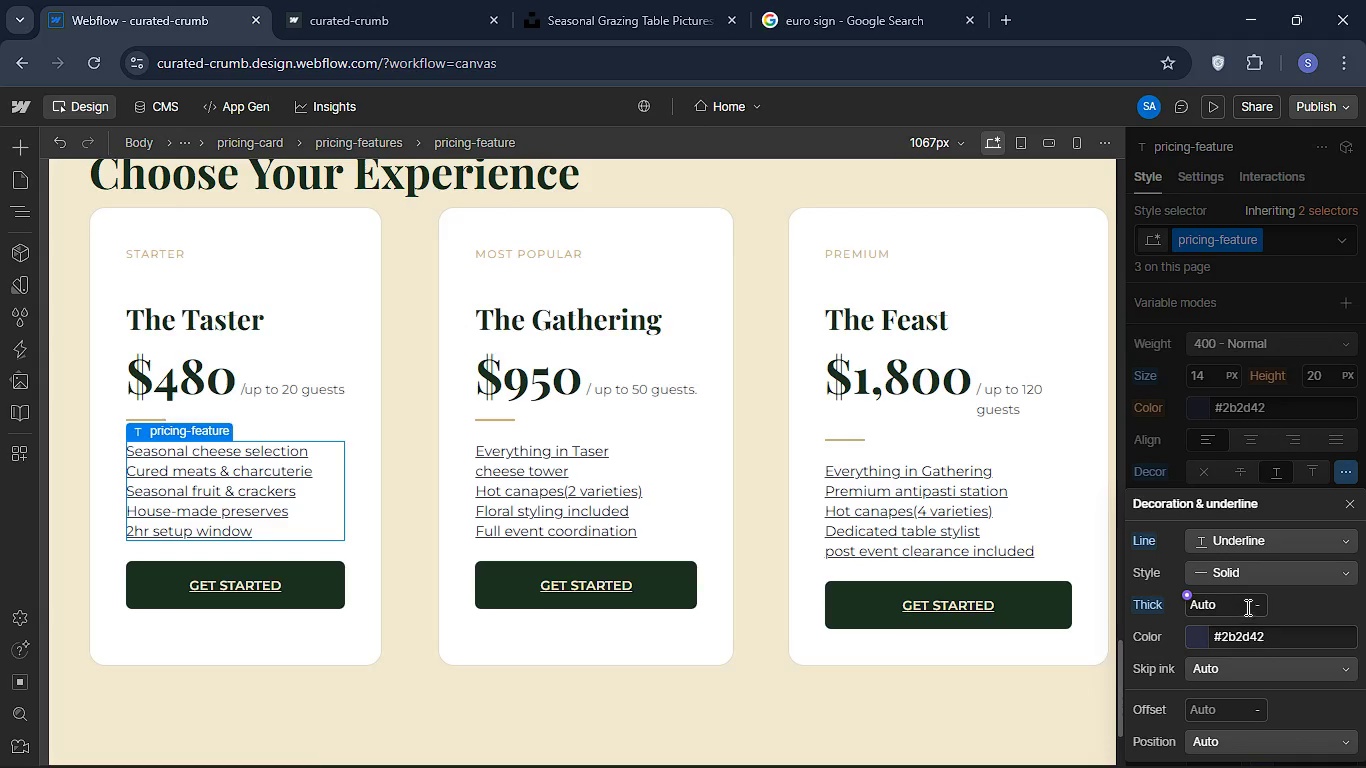 
left_click([1254, 604])
 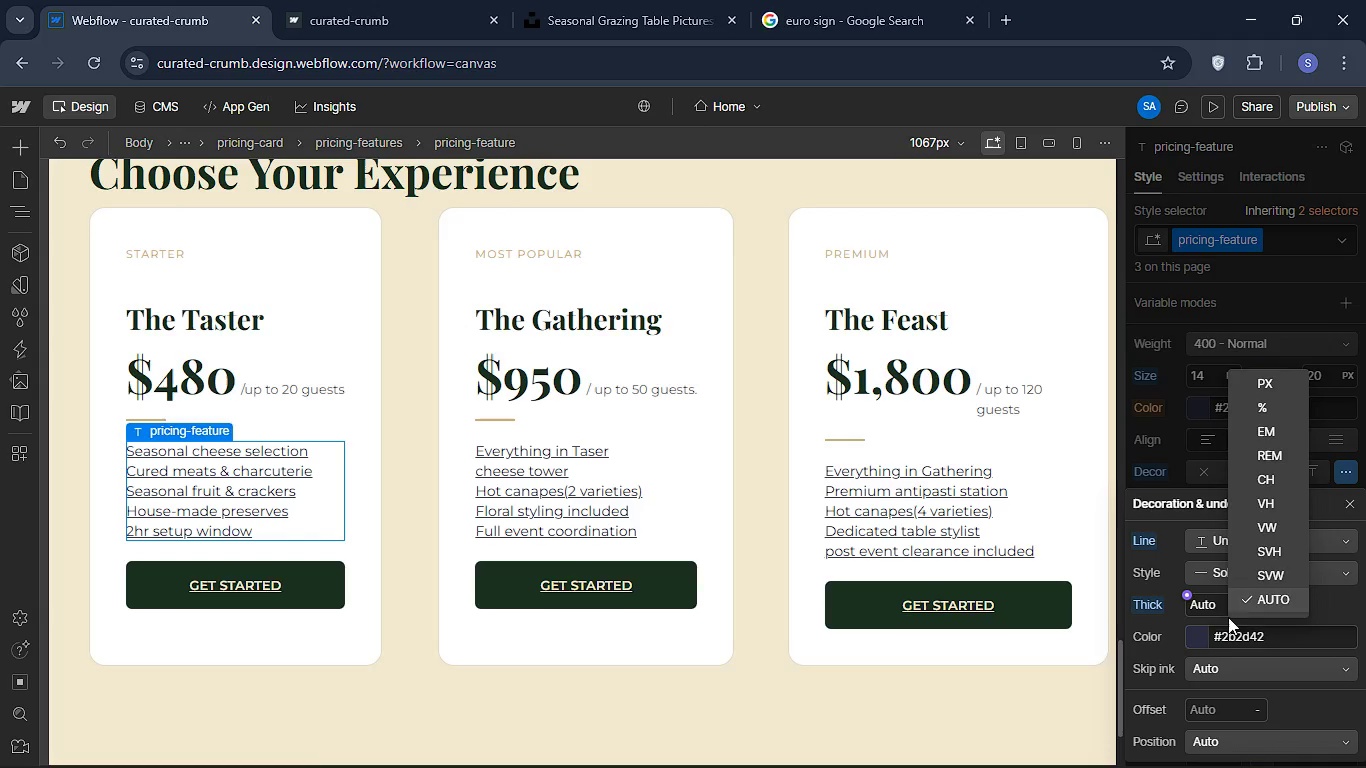 
left_click([1205, 615])
 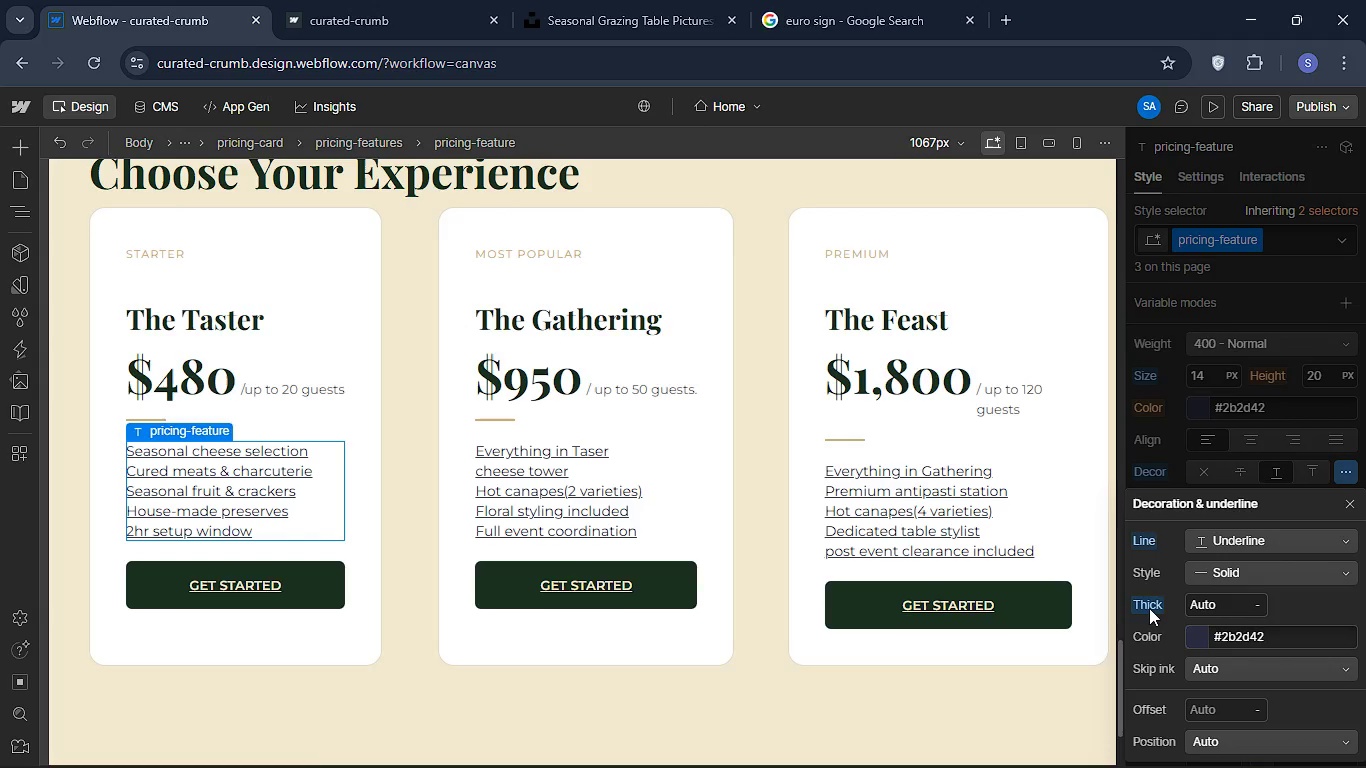 
left_click([1148, 606])
 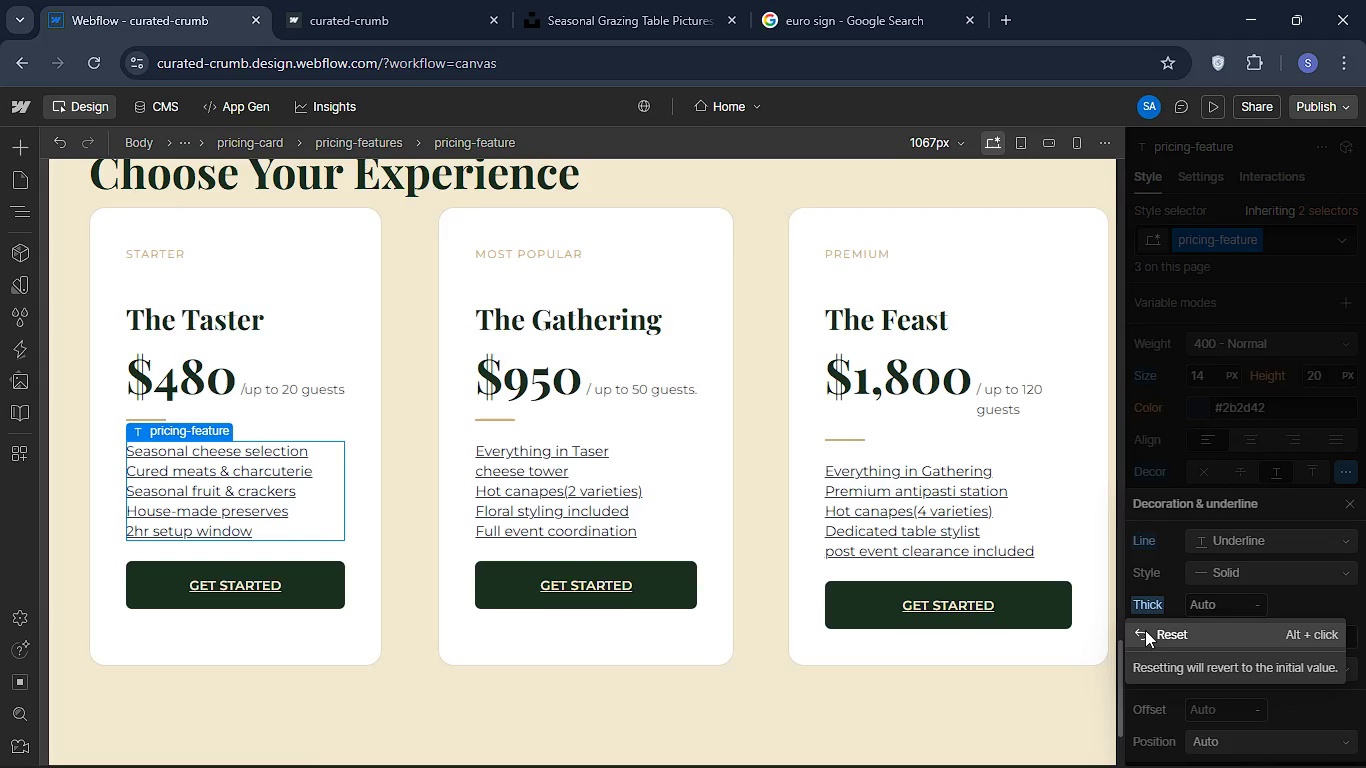 
left_click([1145, 630])
 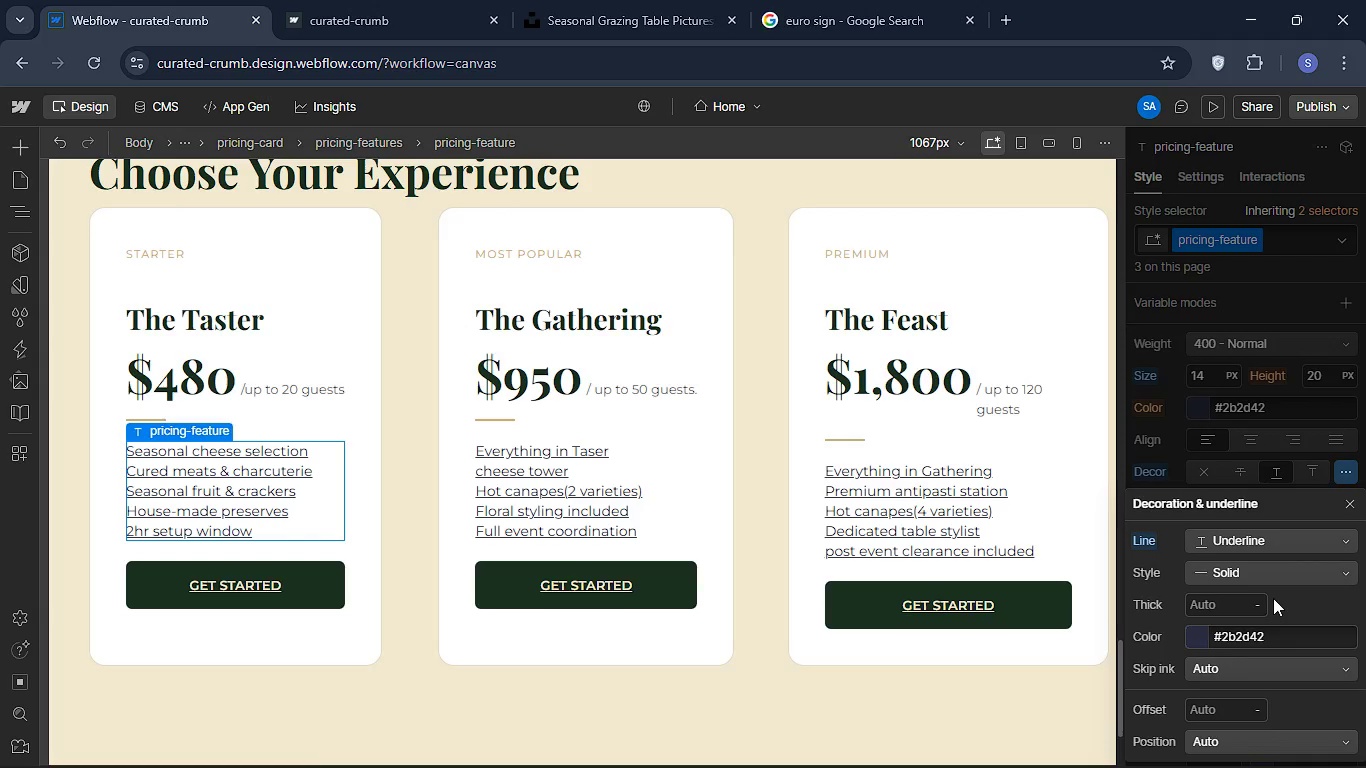 
scroll: coordinate [1268, 600], scroll_direction: down, amount: 7.0
 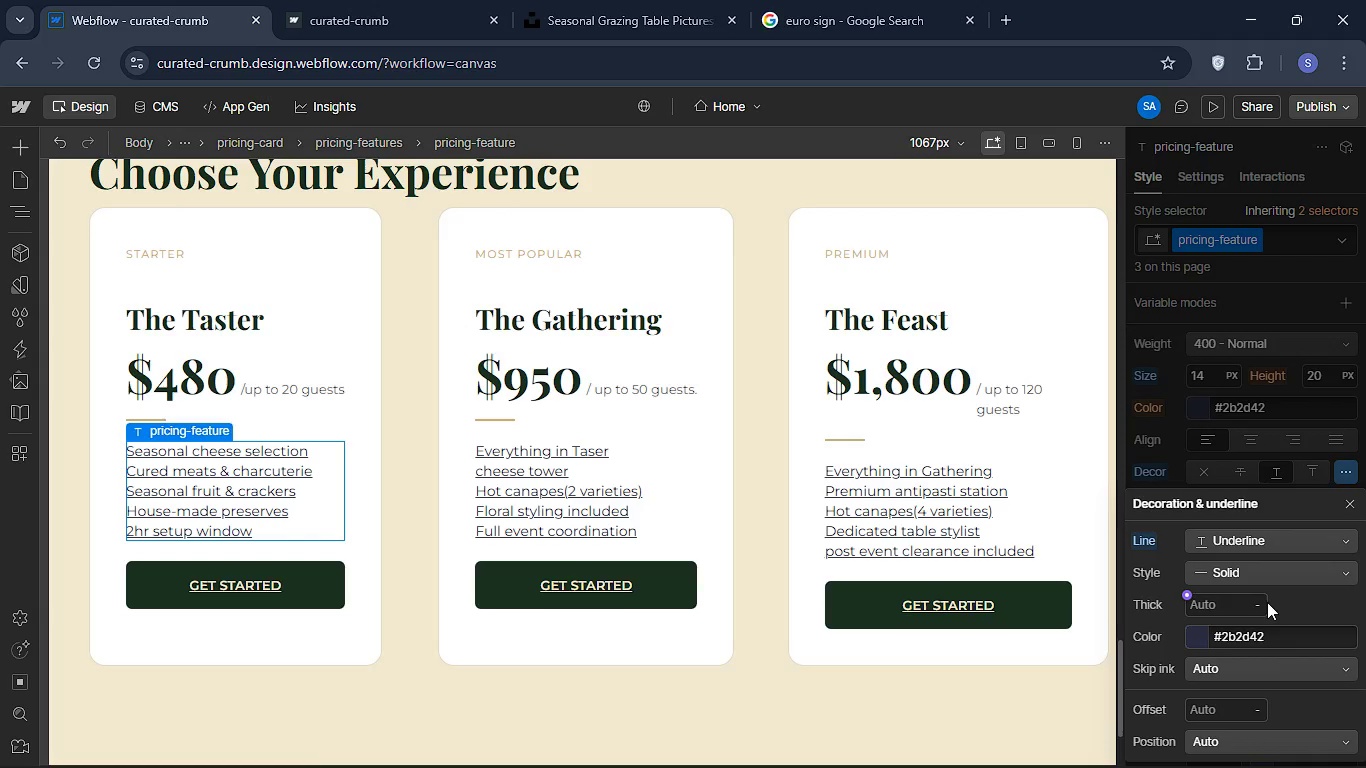 
scroll: coordinate [1267, 602], scroll_direction: up, amount: 2.0
 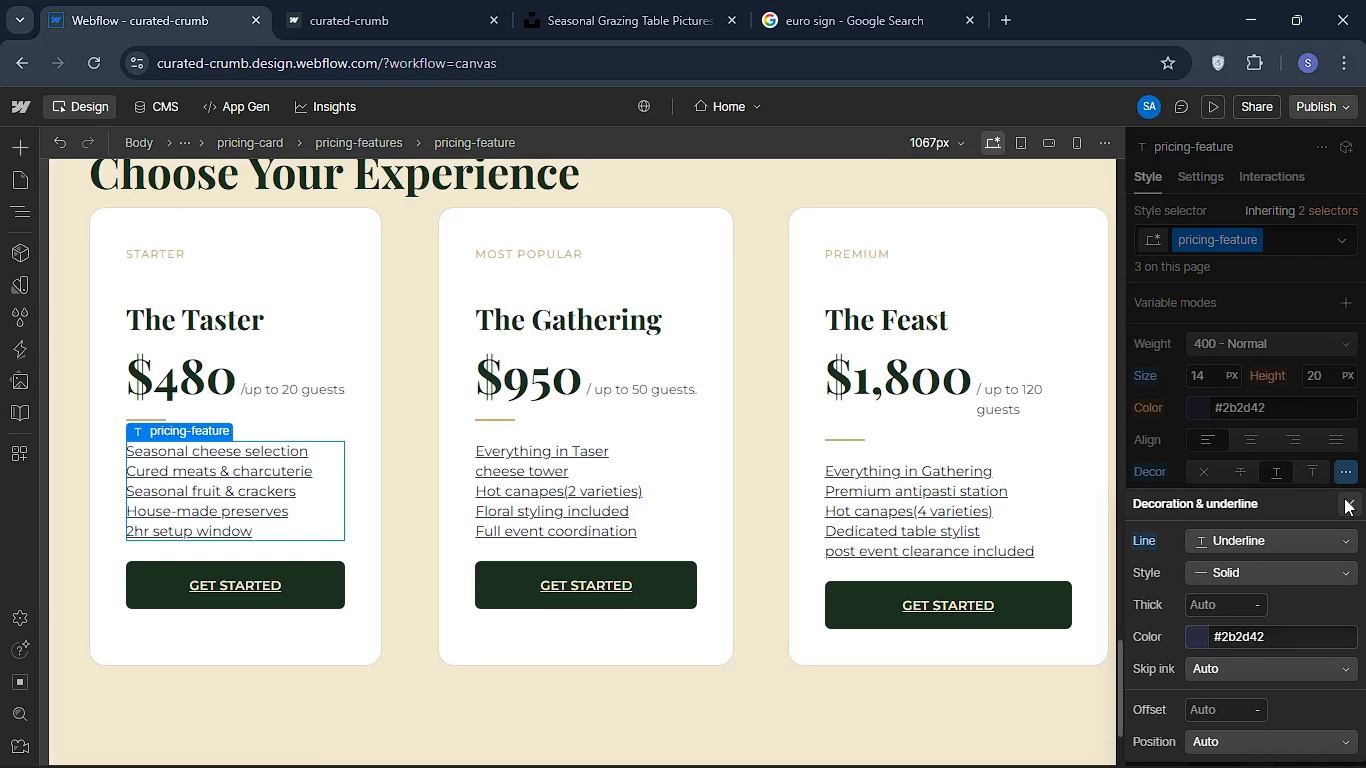 
left_click([1344, 498])
 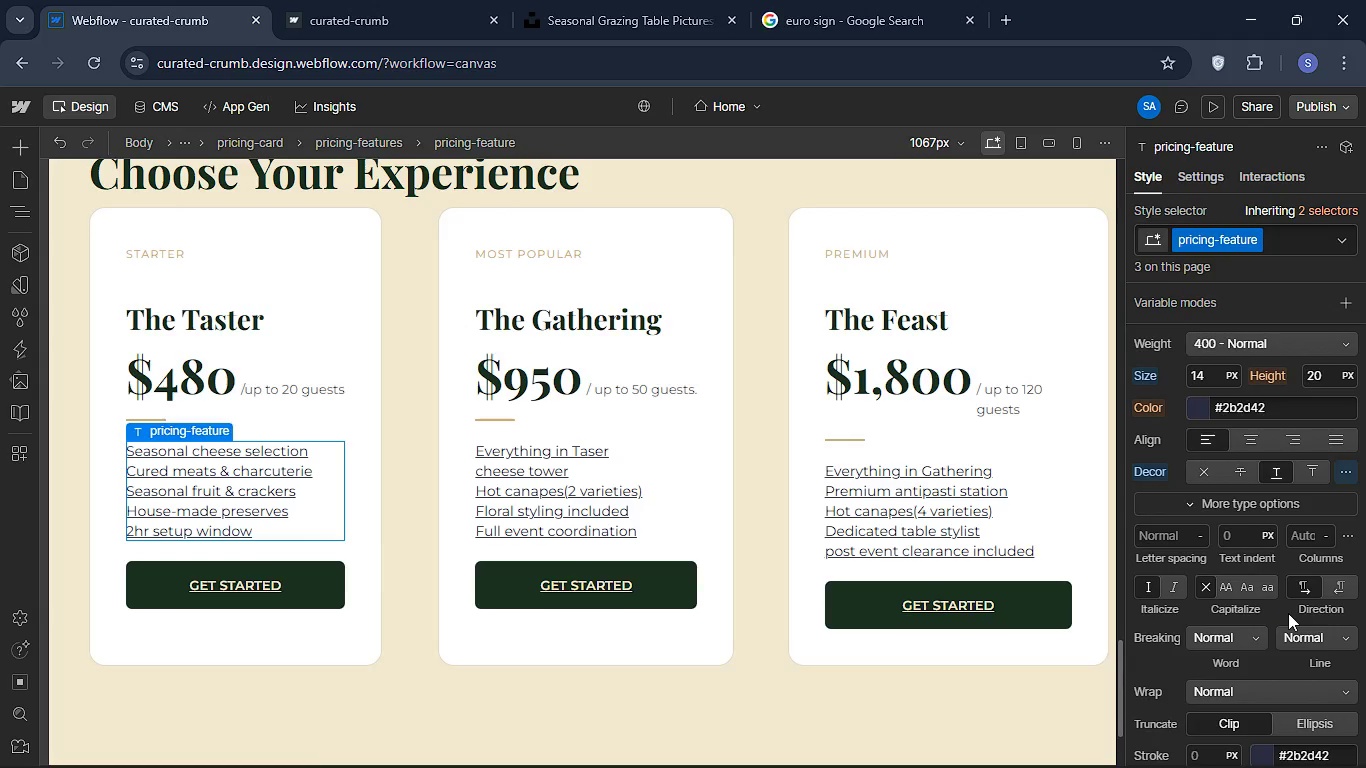 
scroll: coordinate [1289, 613], scroll_direction: down, amount: 2.0
 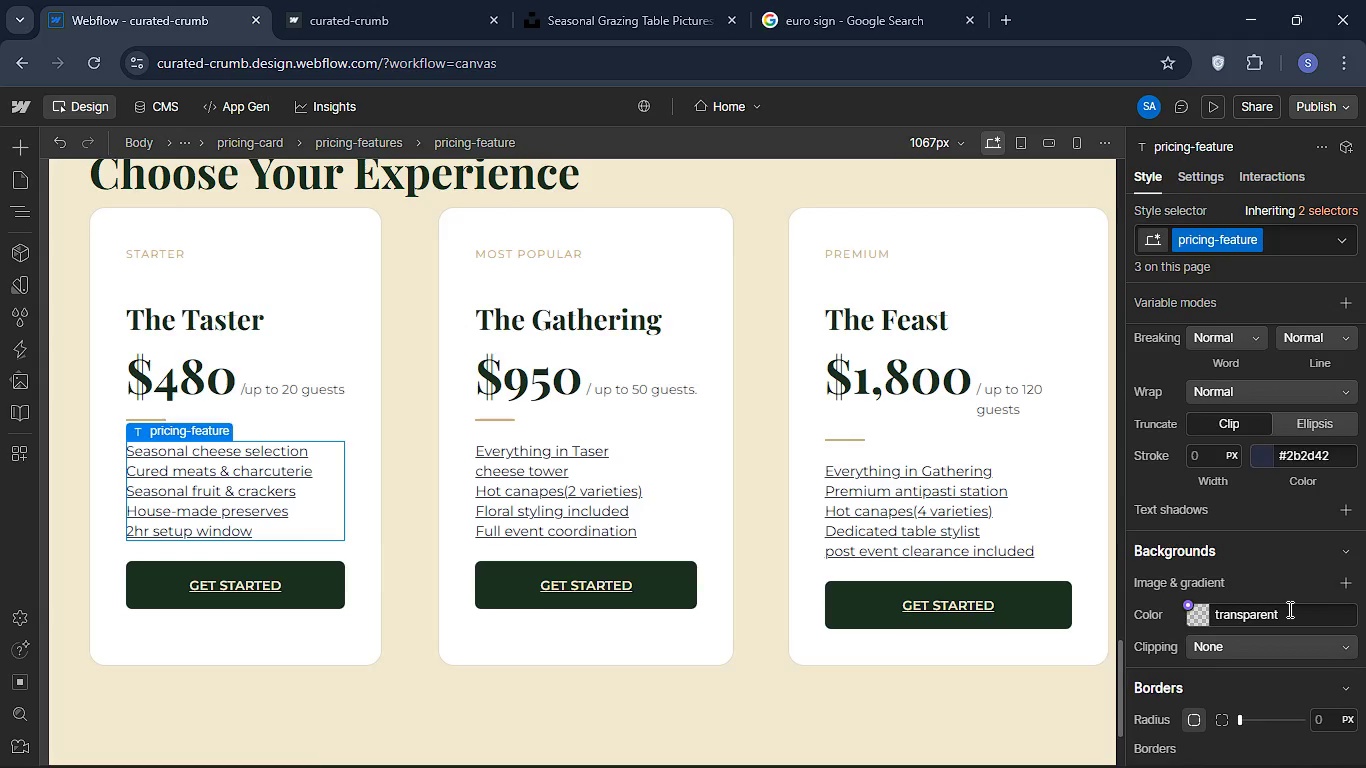 
scroll: coordinate [1288, 609], scroll_direction: up, amount: 1.0
 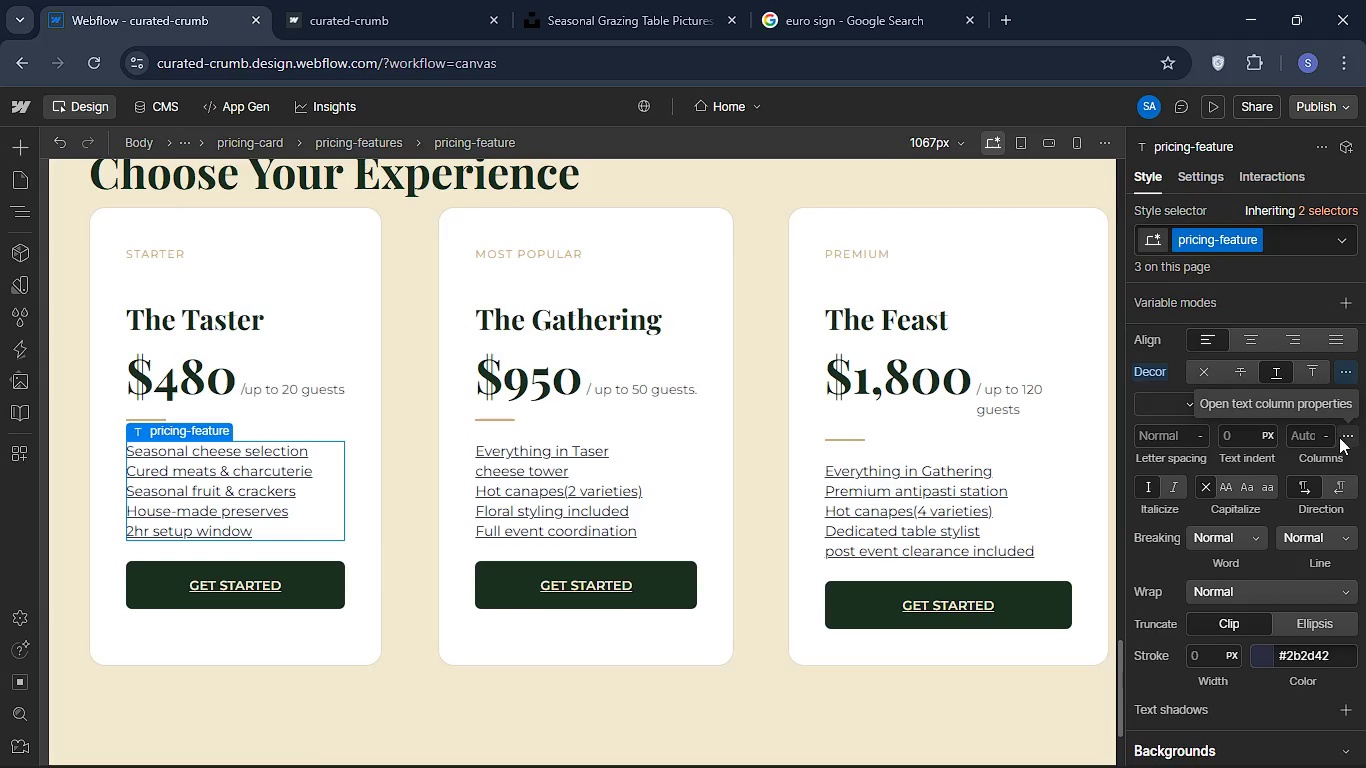 
scroll: coordinate [1301, 605], scroll_direction: none, amount: 0.0
 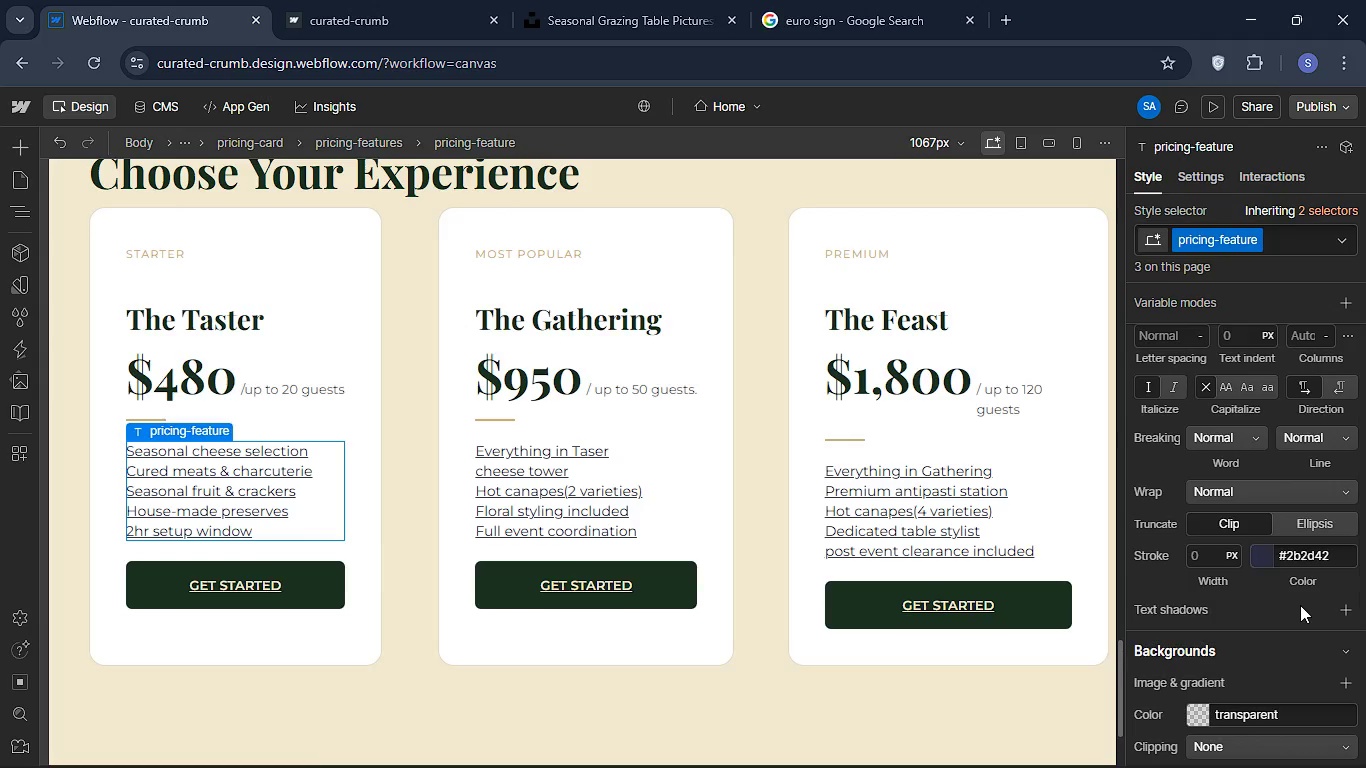 
scroll: coordinate [1303, 586], scroll_direction: up, amount: 10.0
 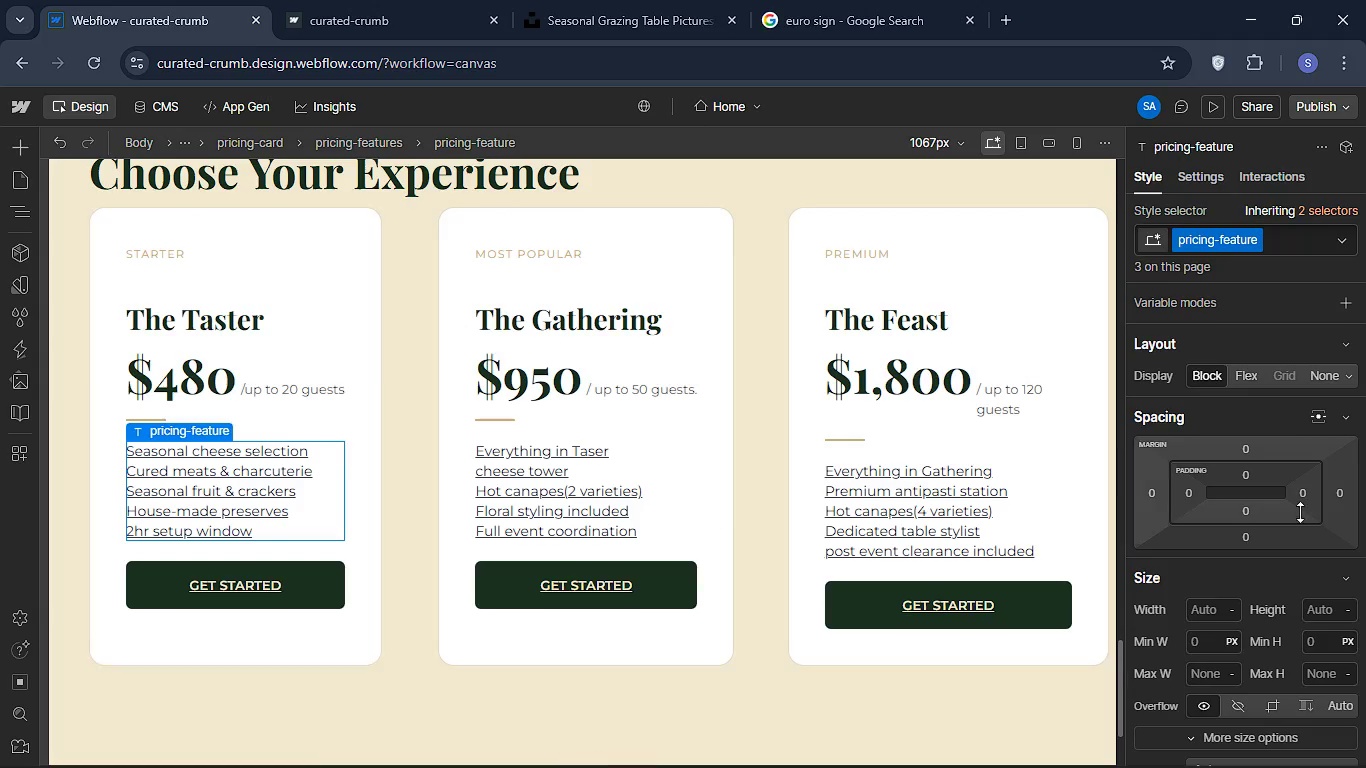 
scroll: coordinate [1265, 618], scroll_direction: down, amount: 7.0
 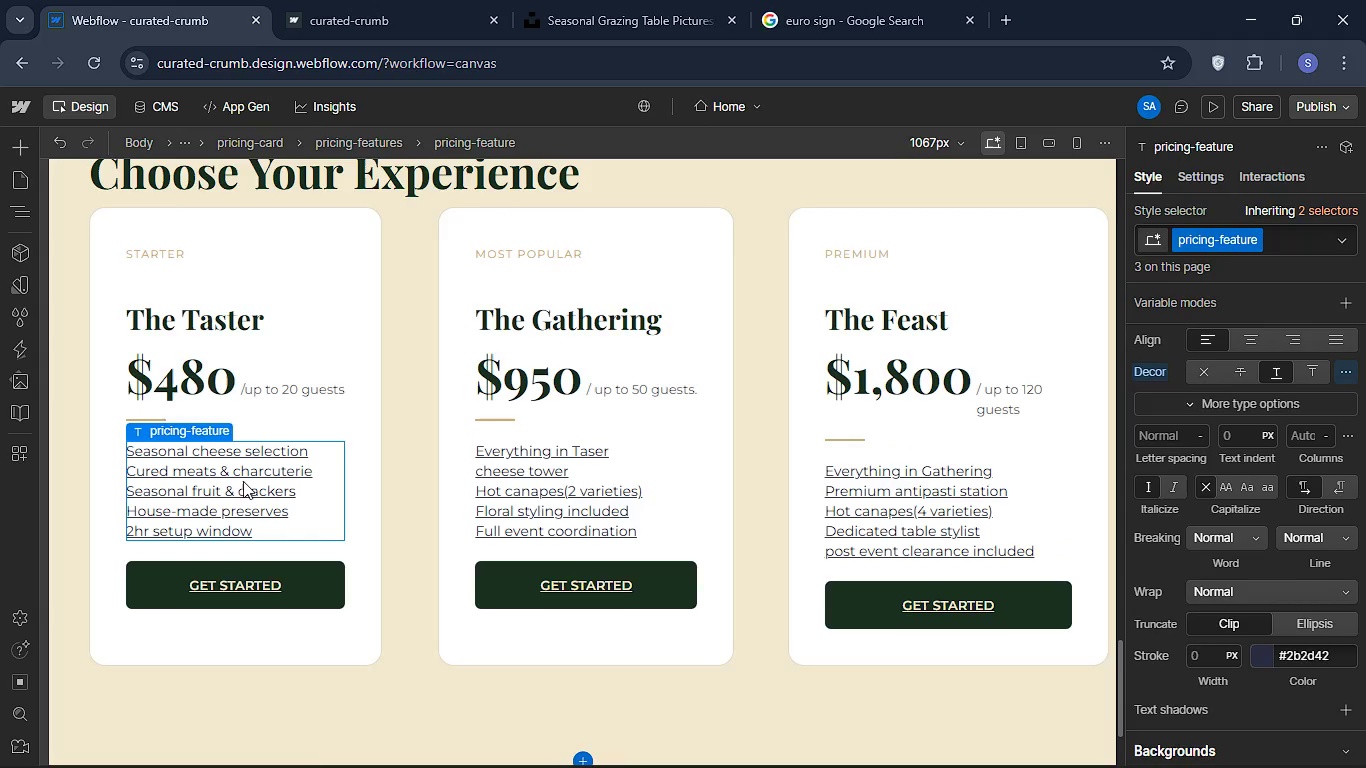 
key(Control+Z)
 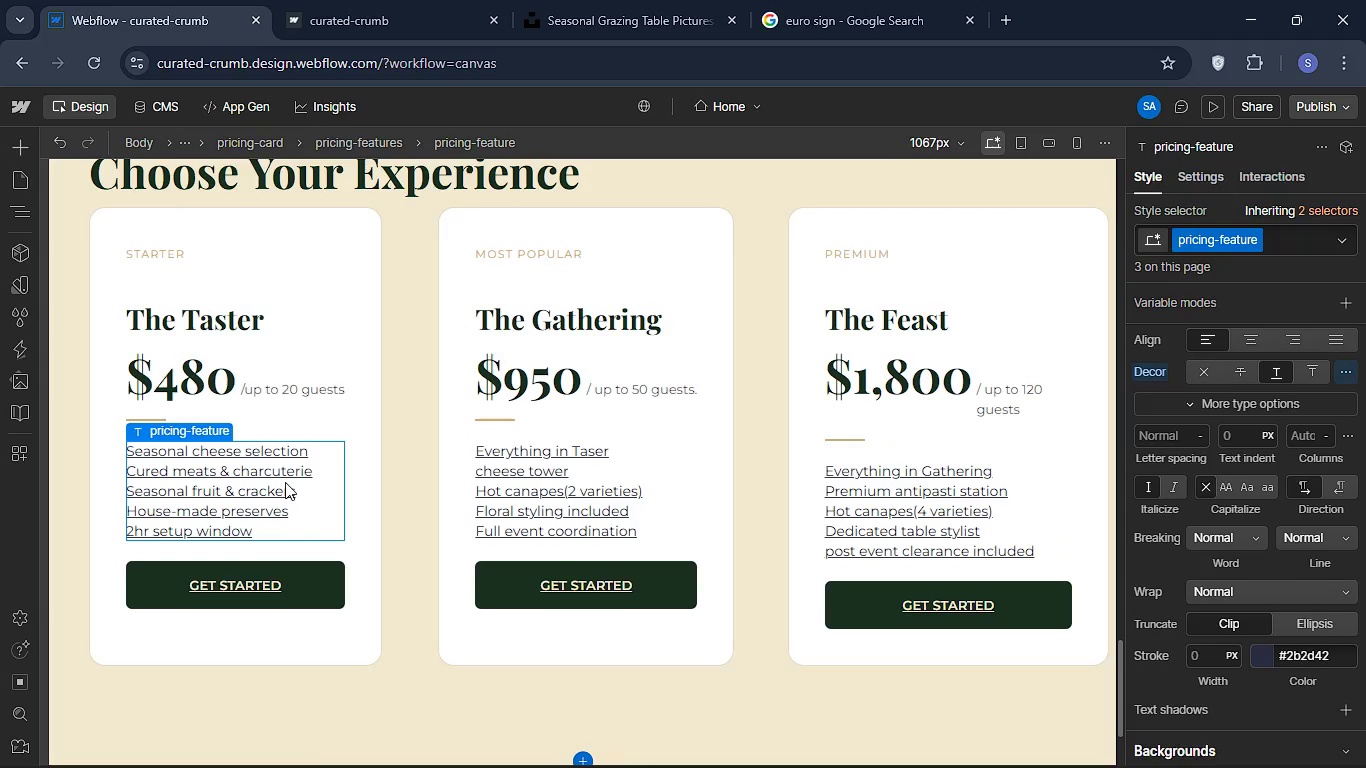 
key(Control+Z)
 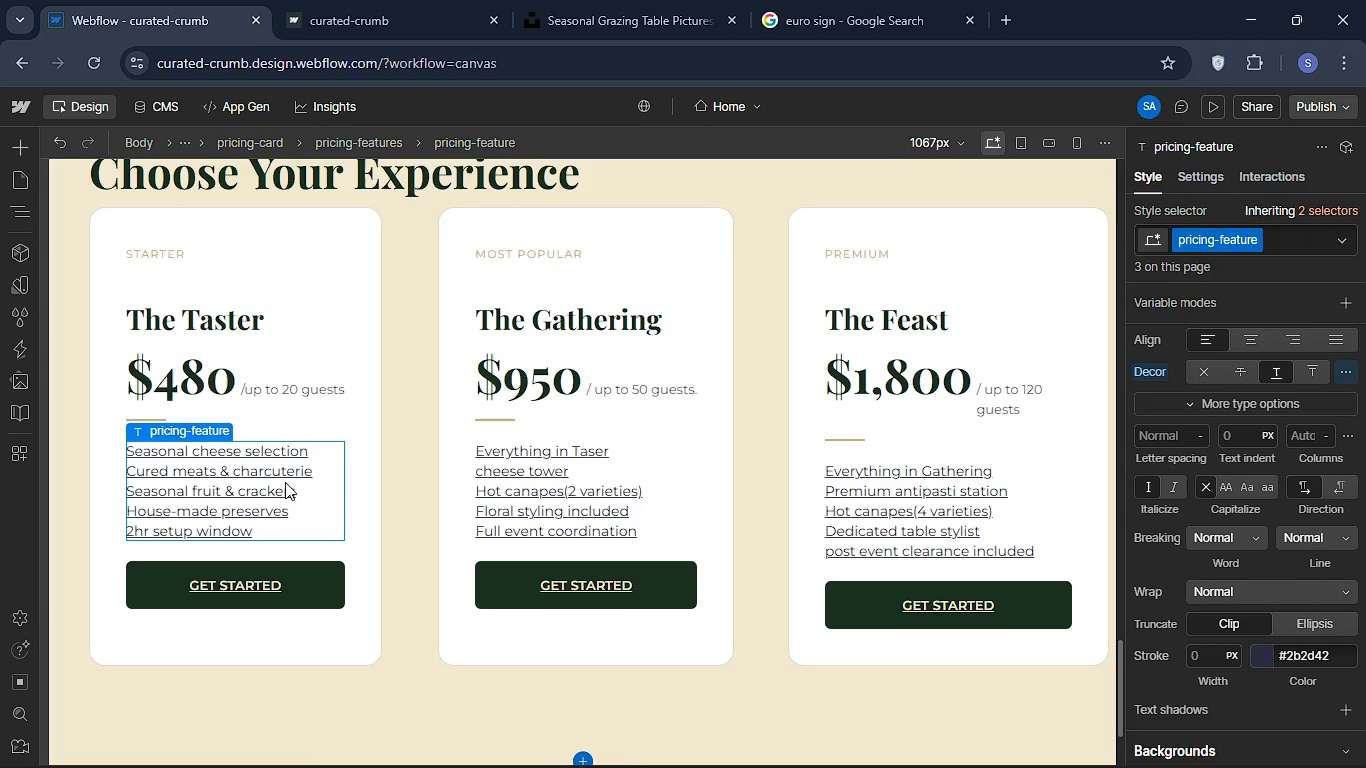 
key(Control+Z)
 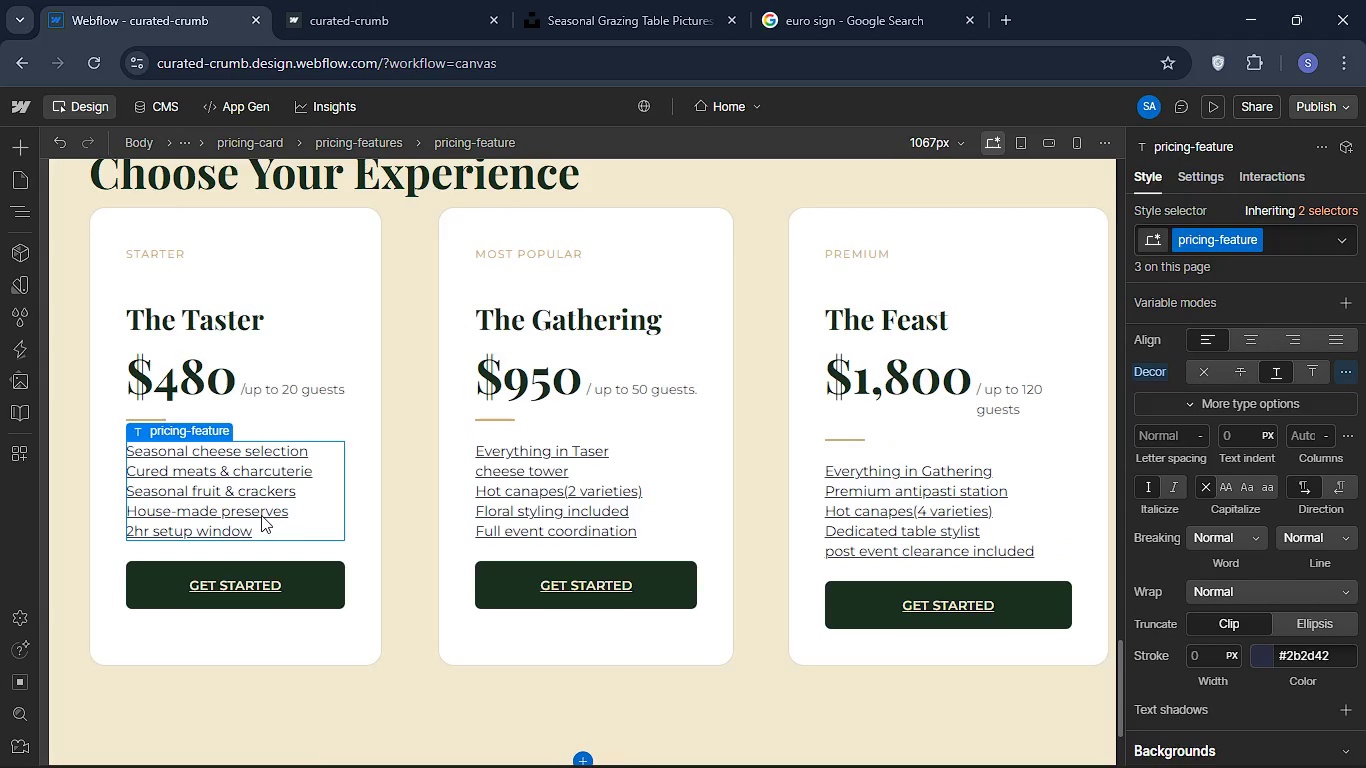 
left_click([261, 515])
 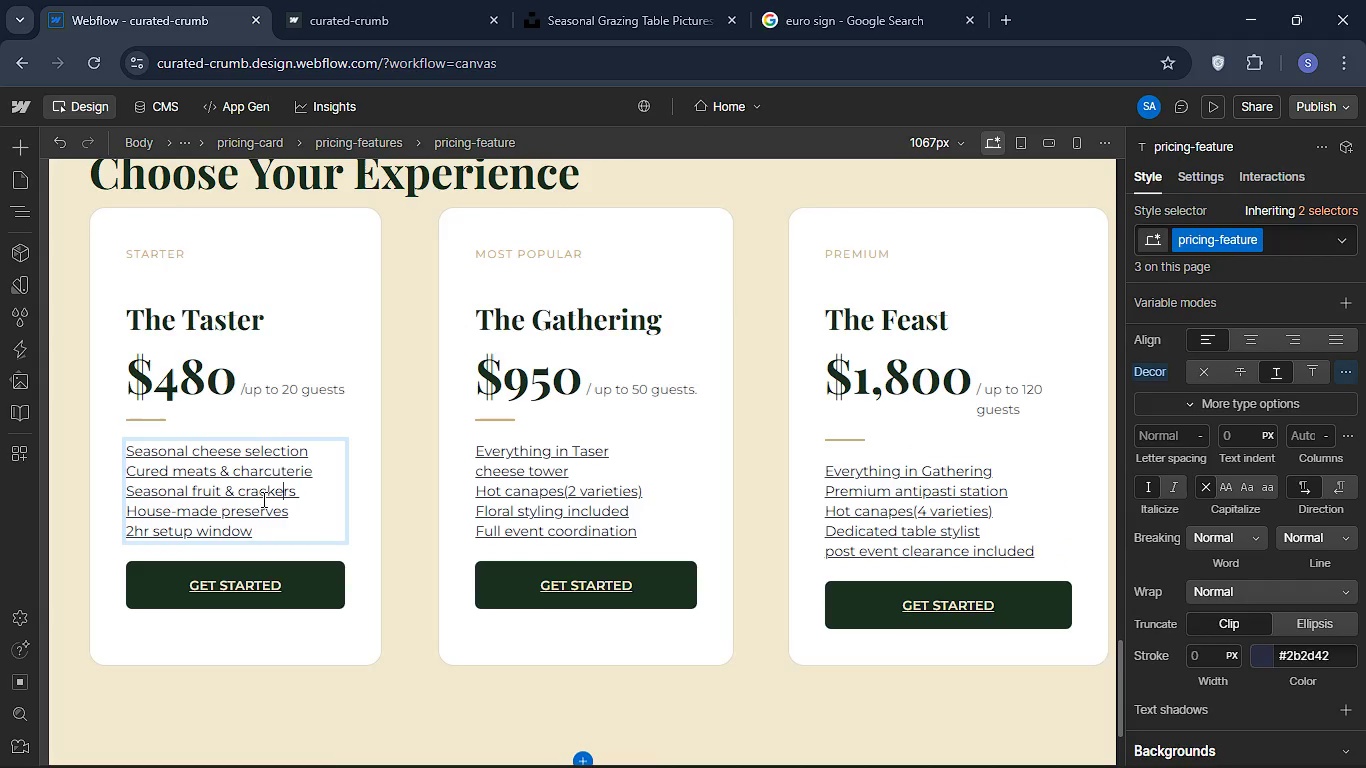 
key(Control+ControlLeft)
 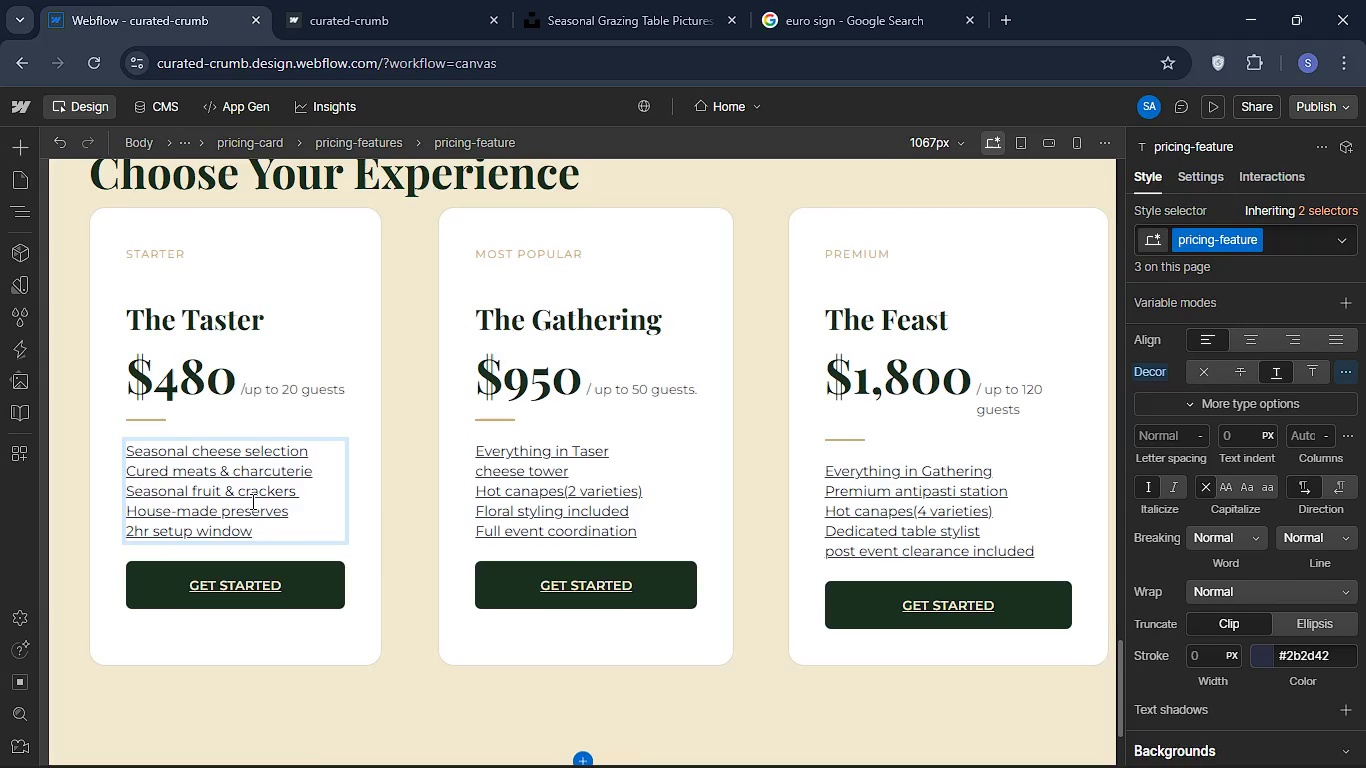 
key(Control+Z)
 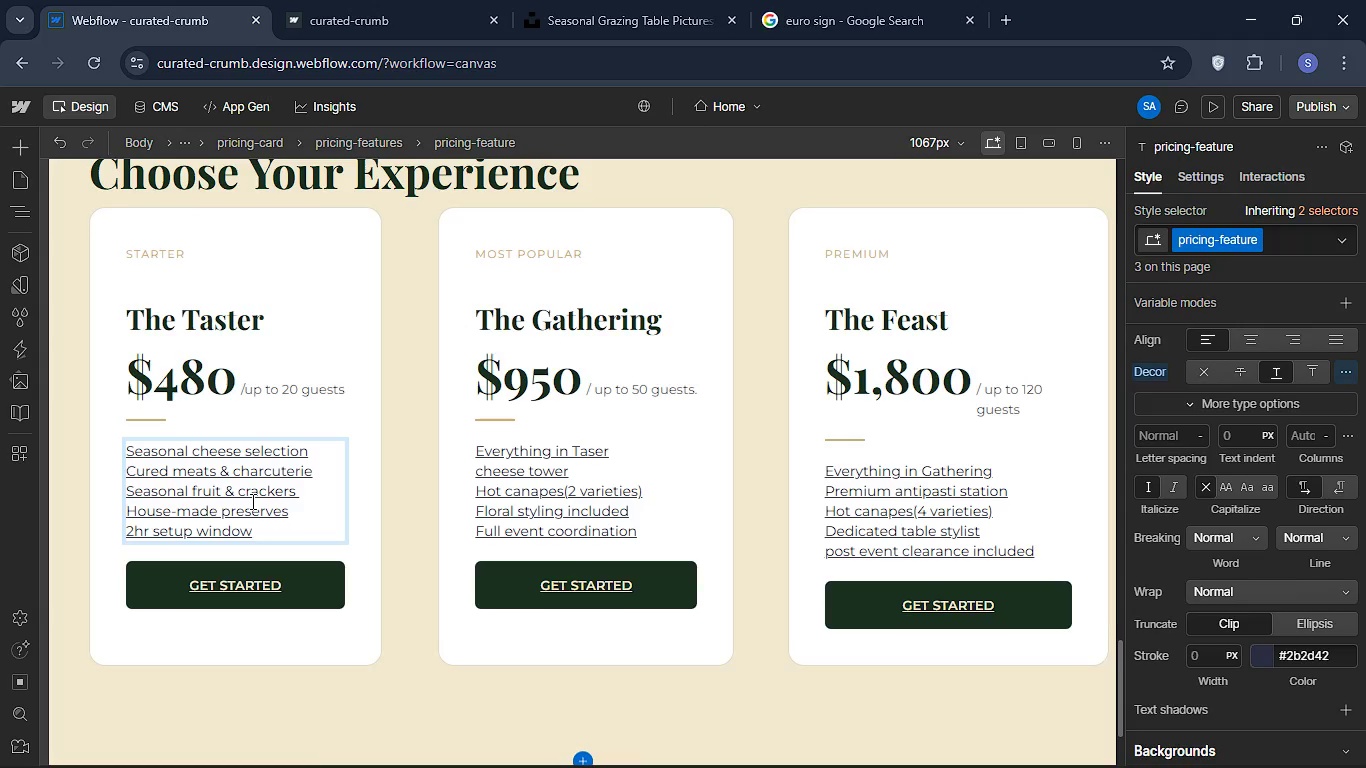 
key(Control+Z)
 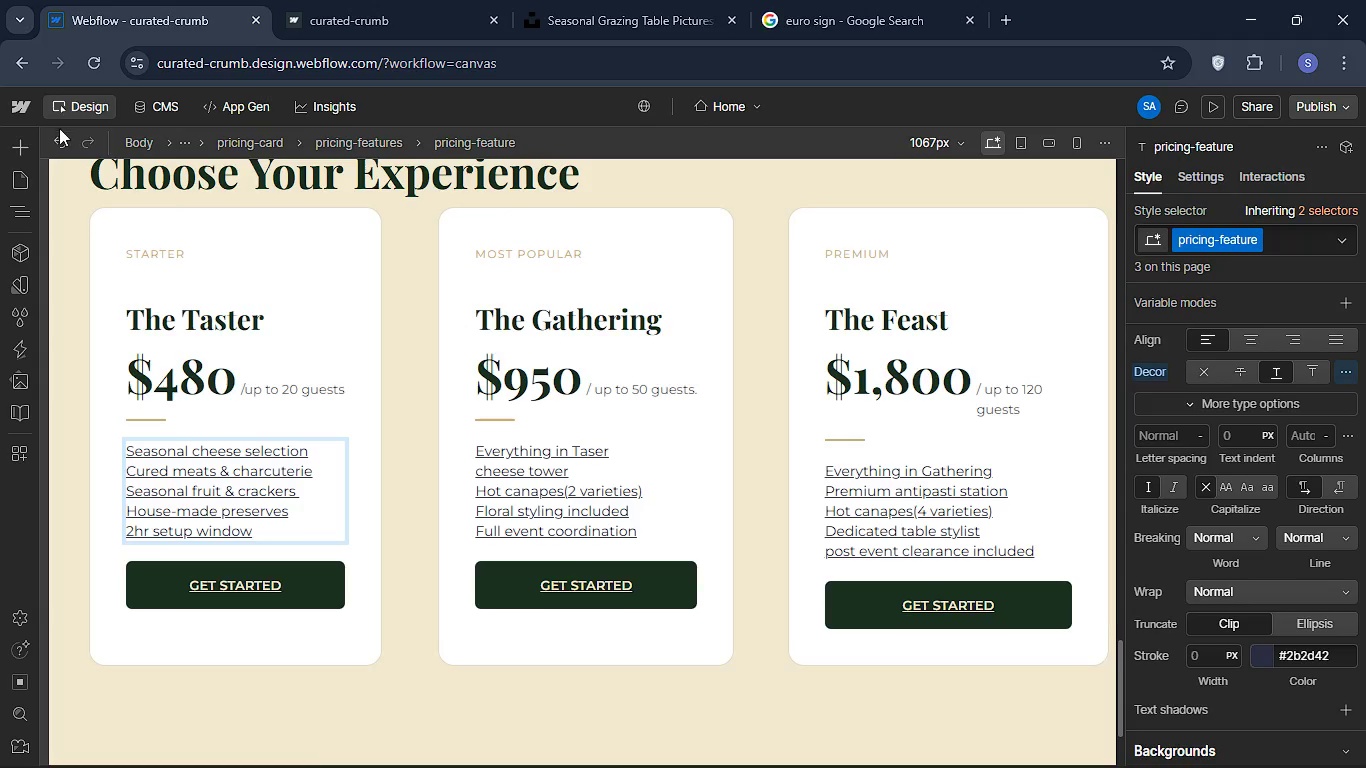 
left_click([63, 133])
 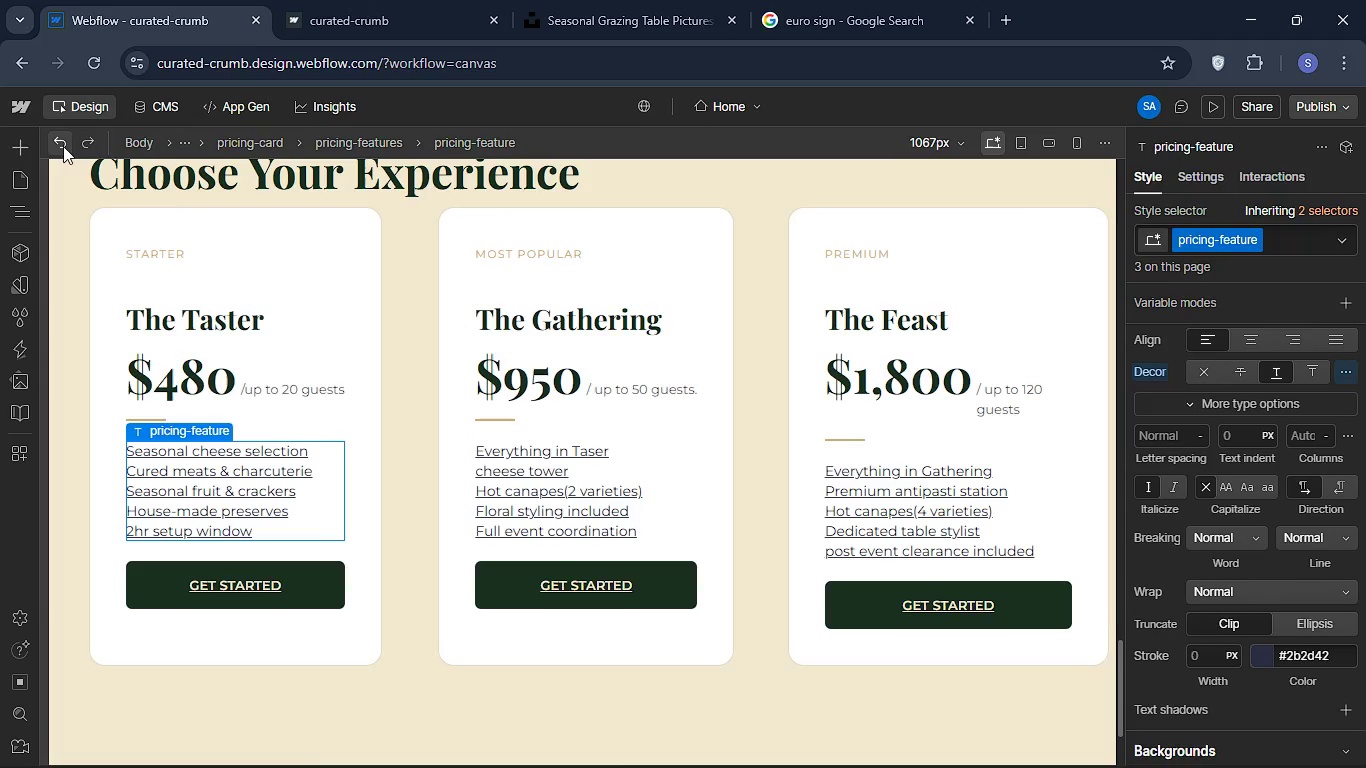 
left_click([63, 146])
 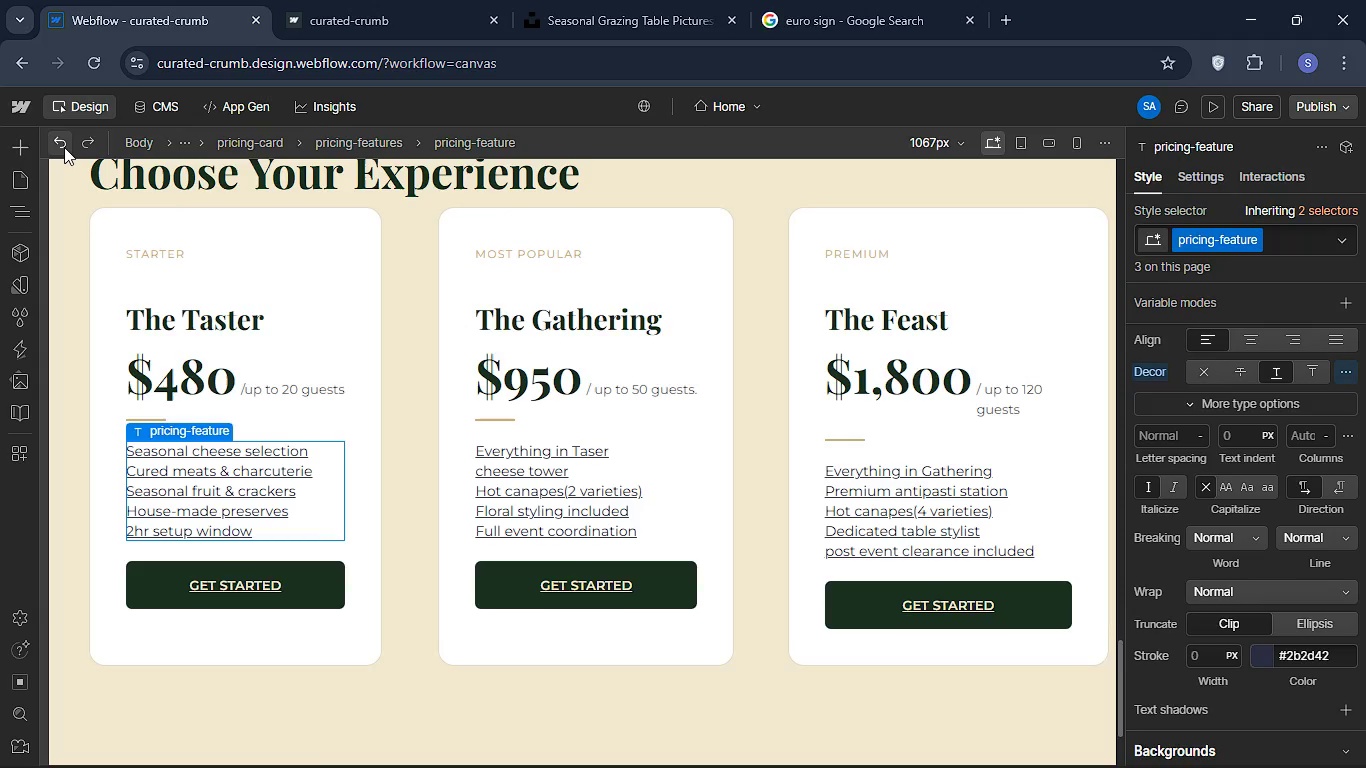 
left_click([64, 147])
 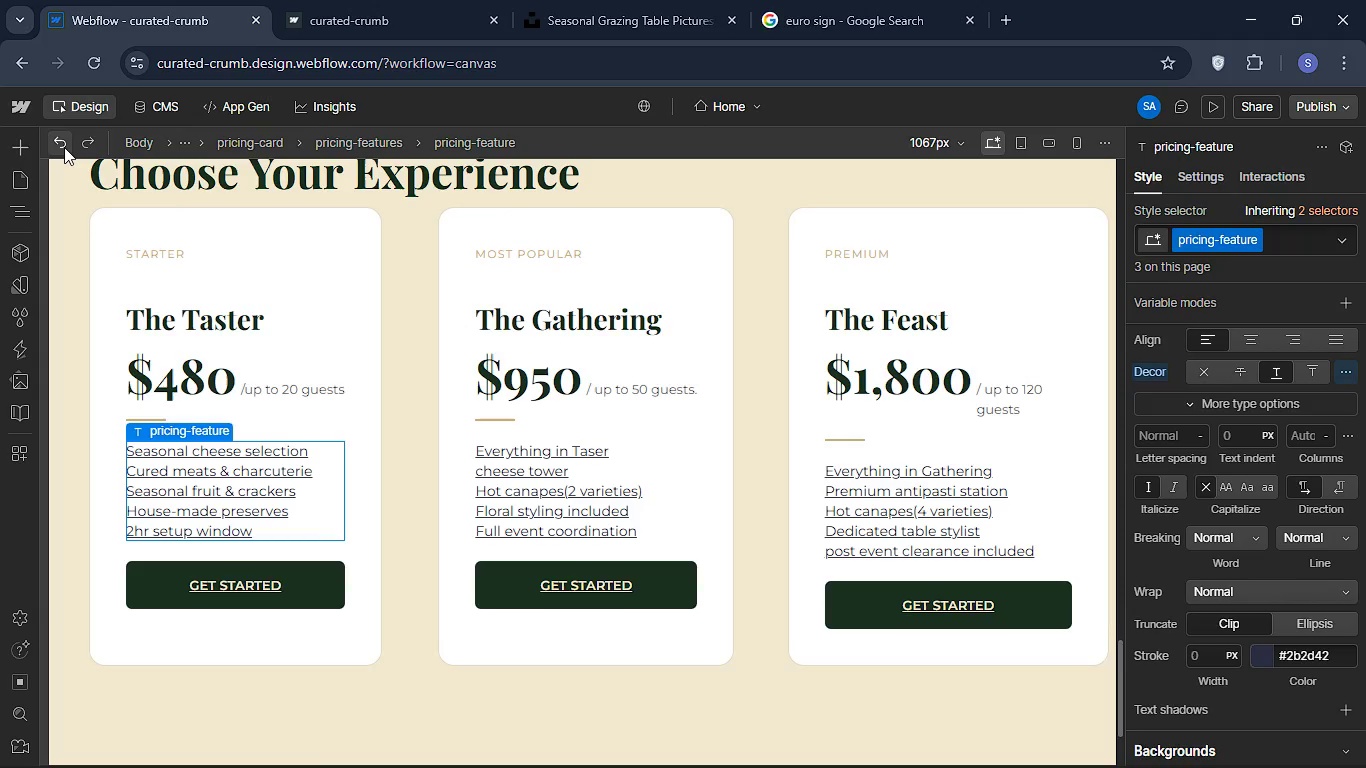 
left_click([64, 147])
 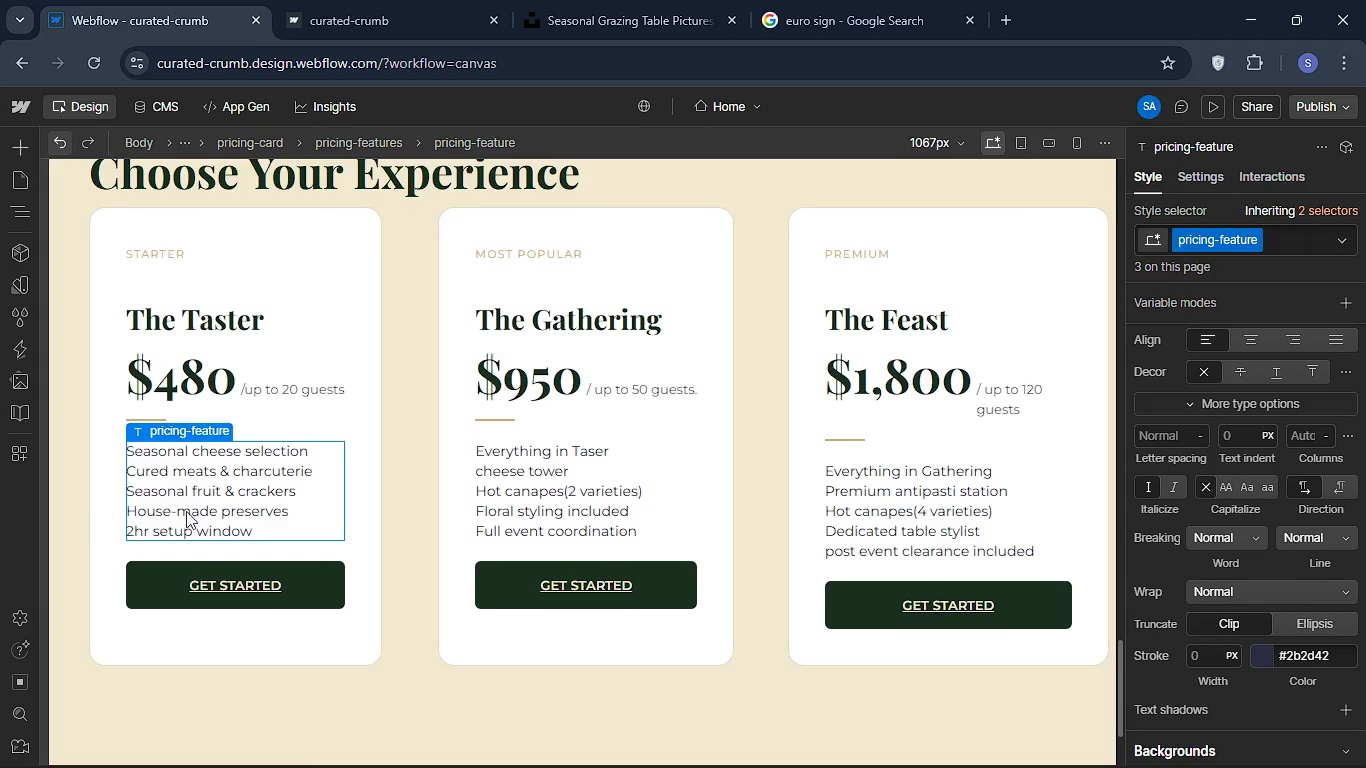 
left_click([197, 501])
 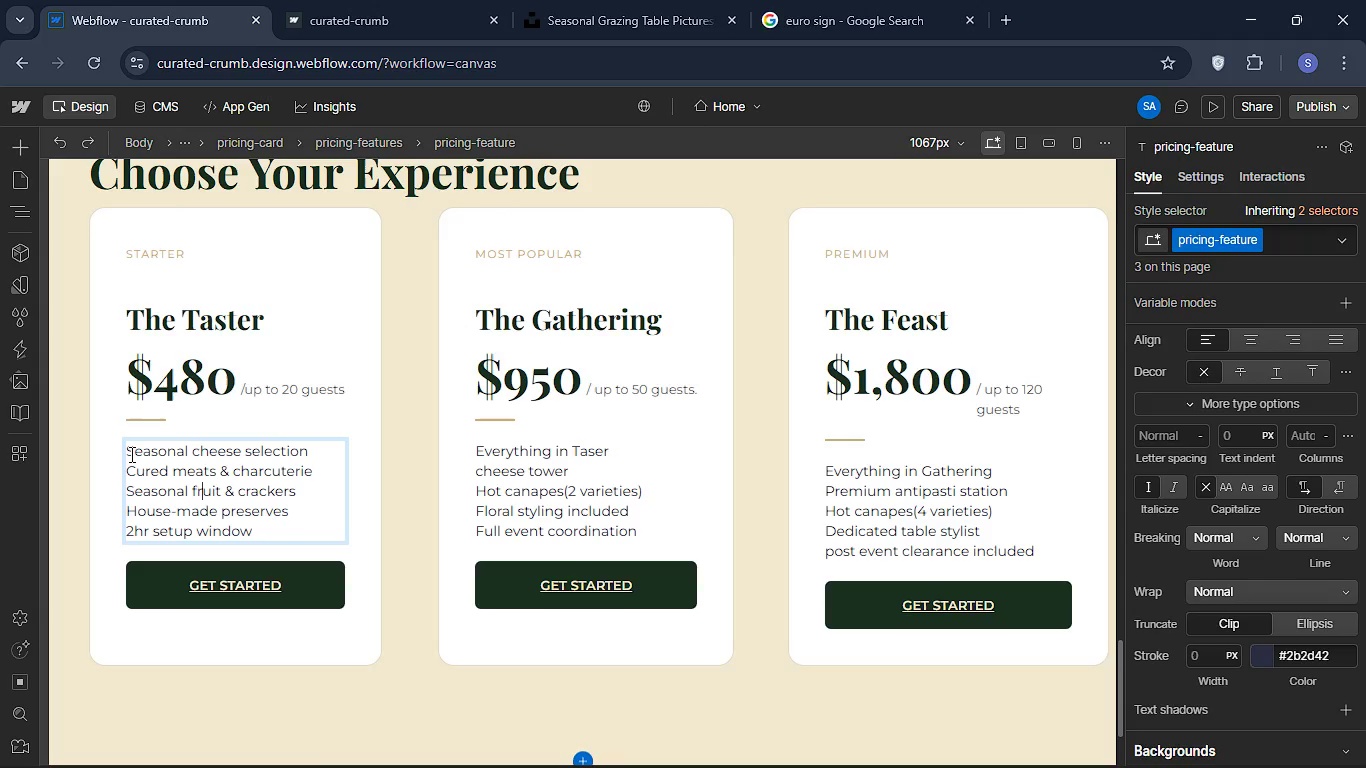 
left_click([130, 454])
 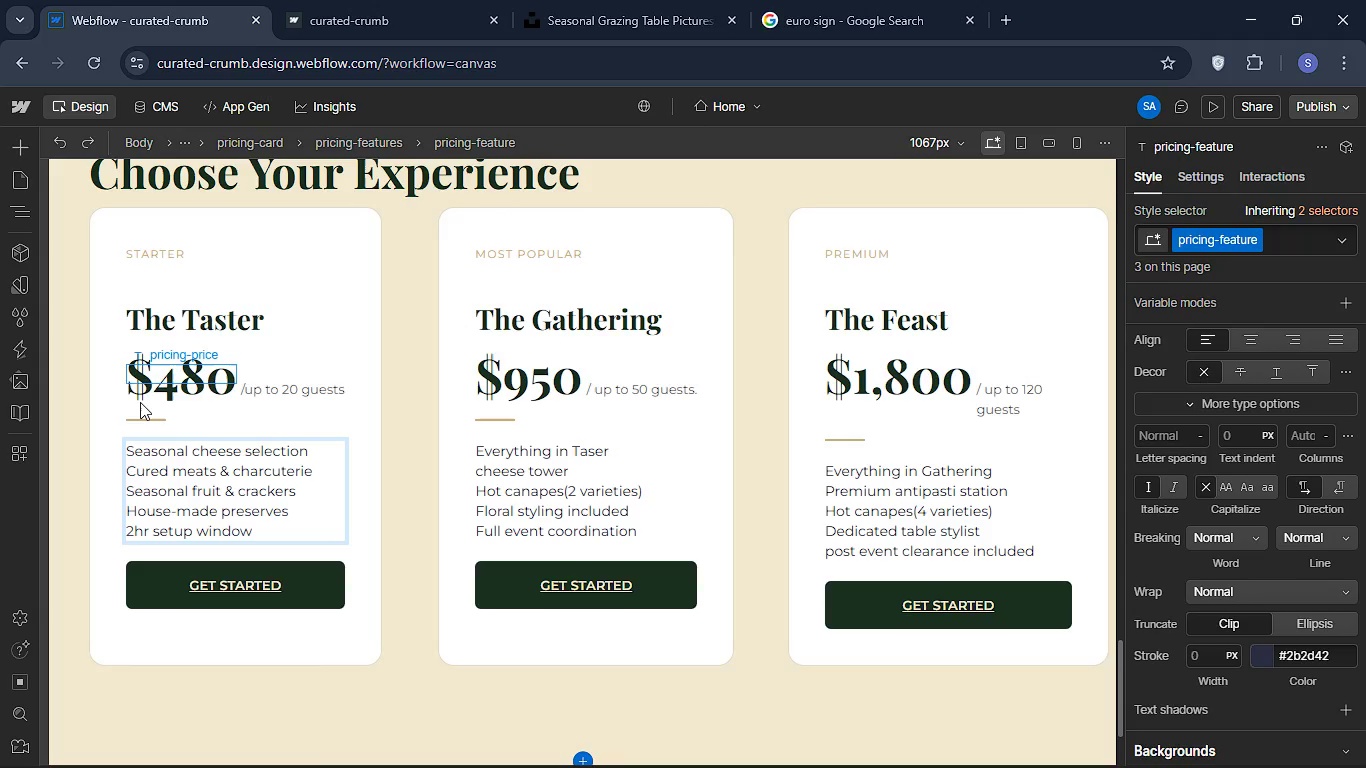 
key(Minus)
 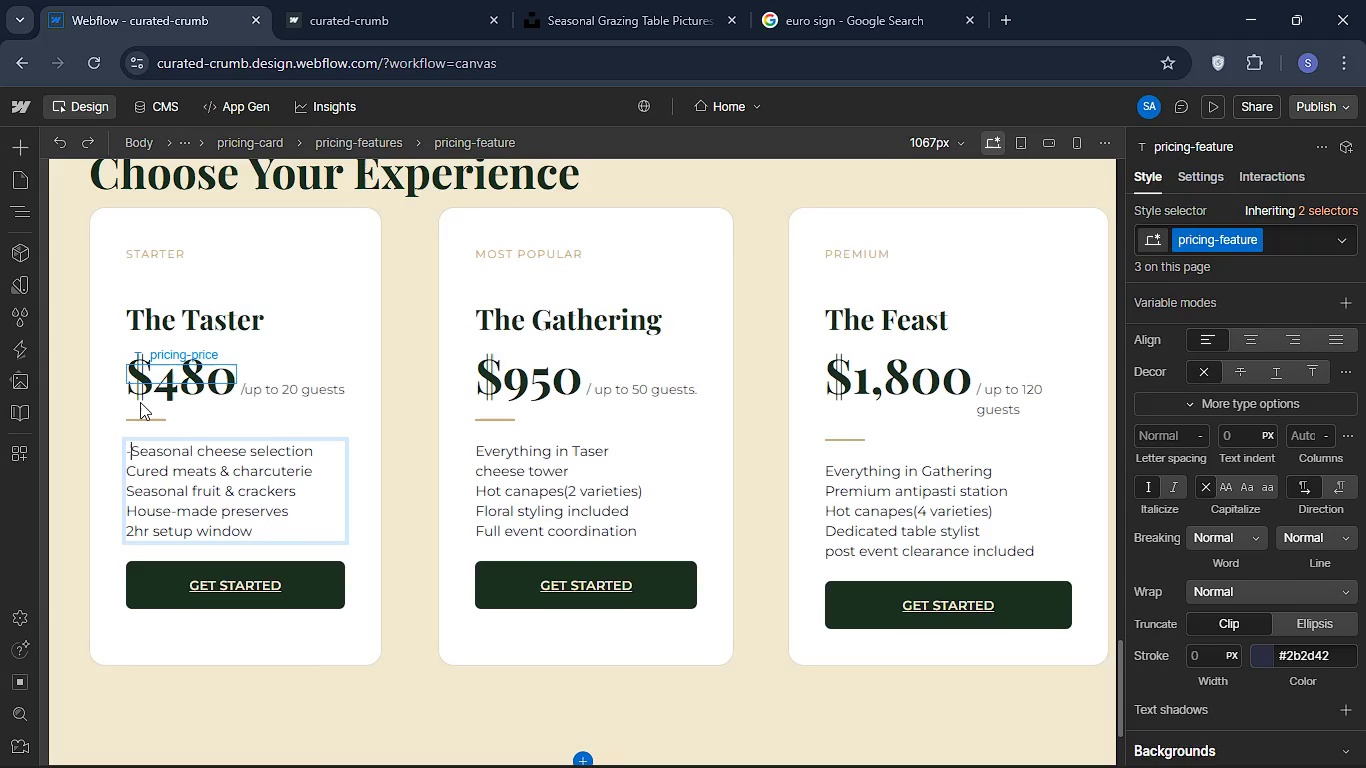 
key(ArrowDown)
 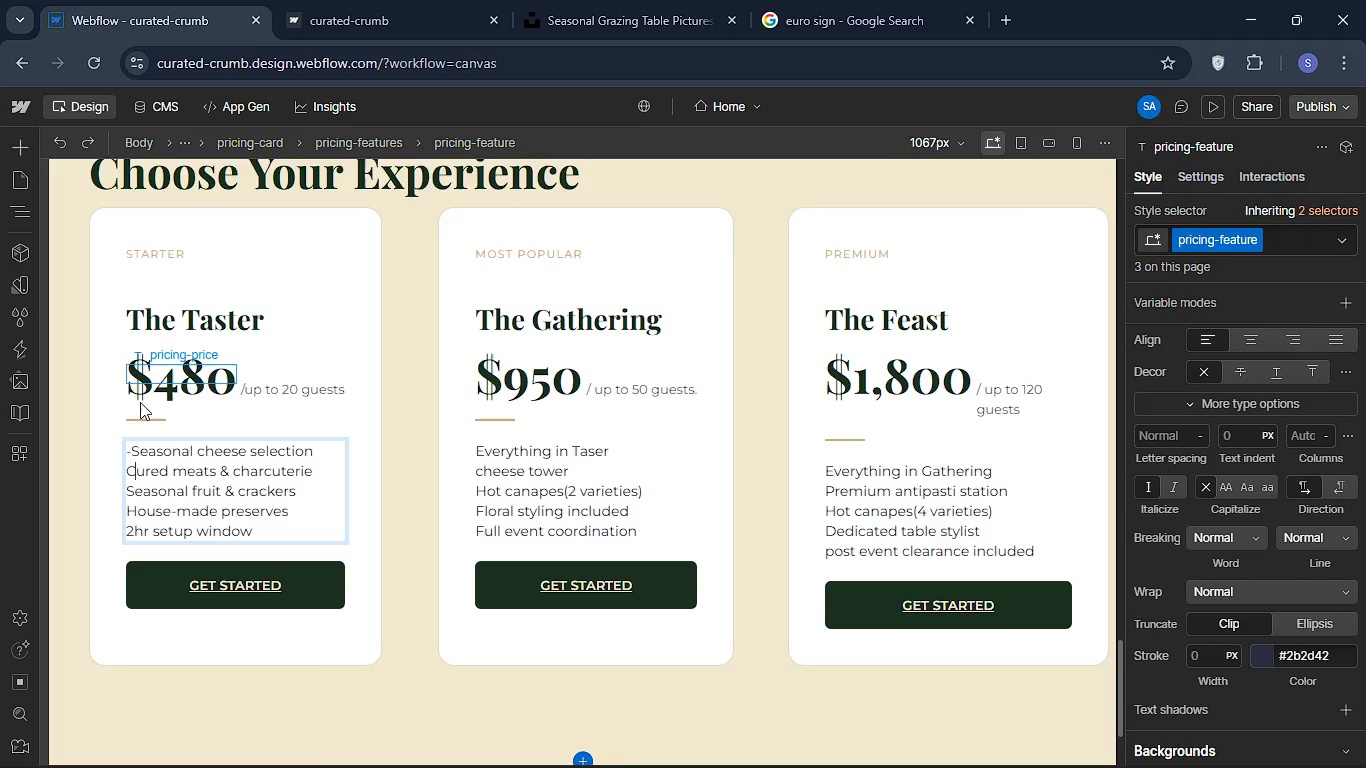 
key(ArrowLeft)
 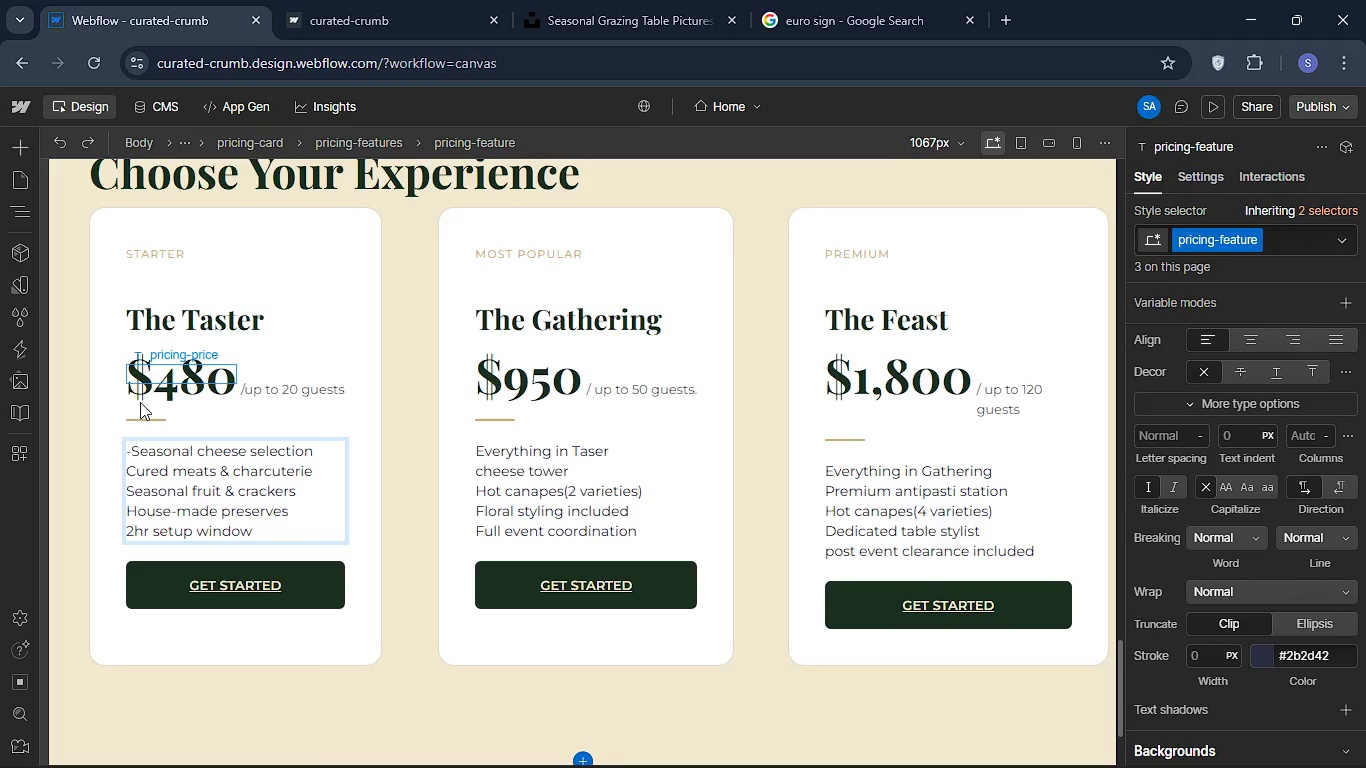 
key(Minus)
 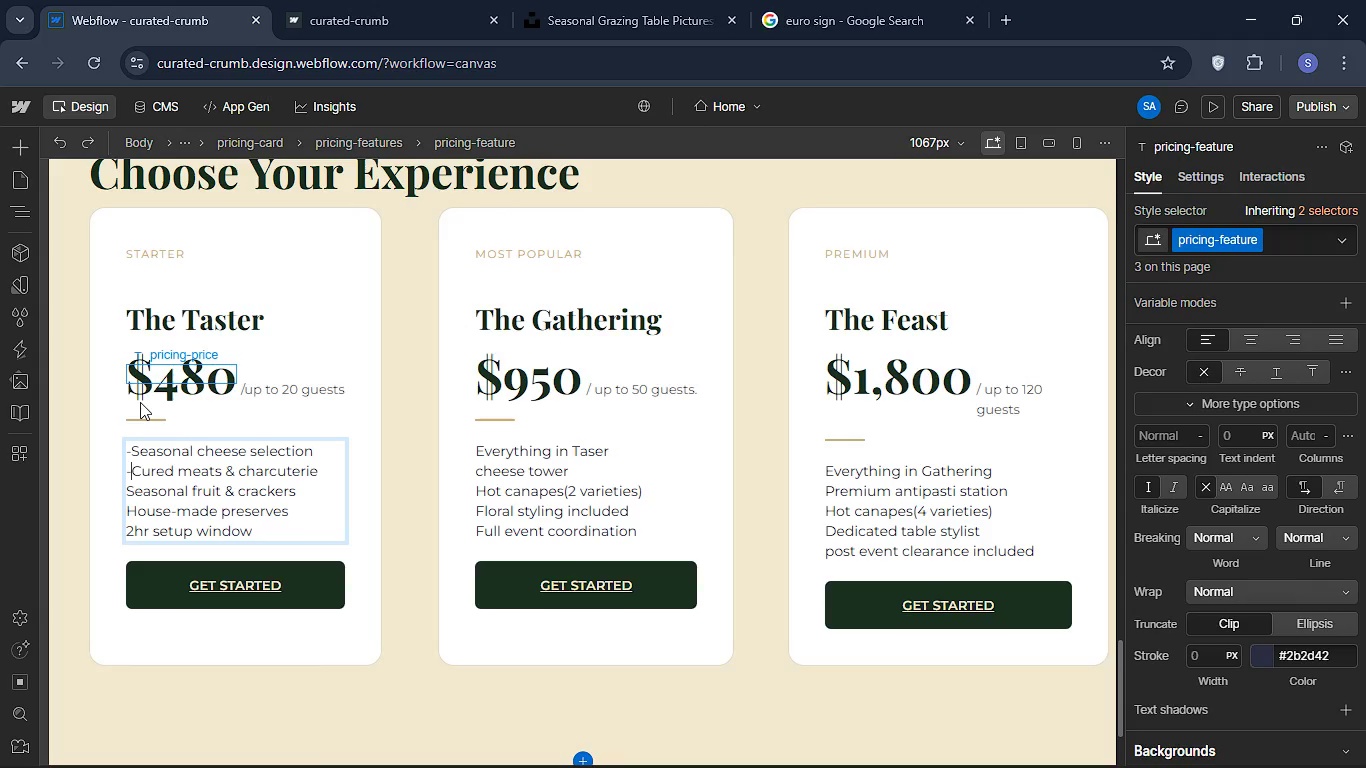 
key(ArrowDown)
 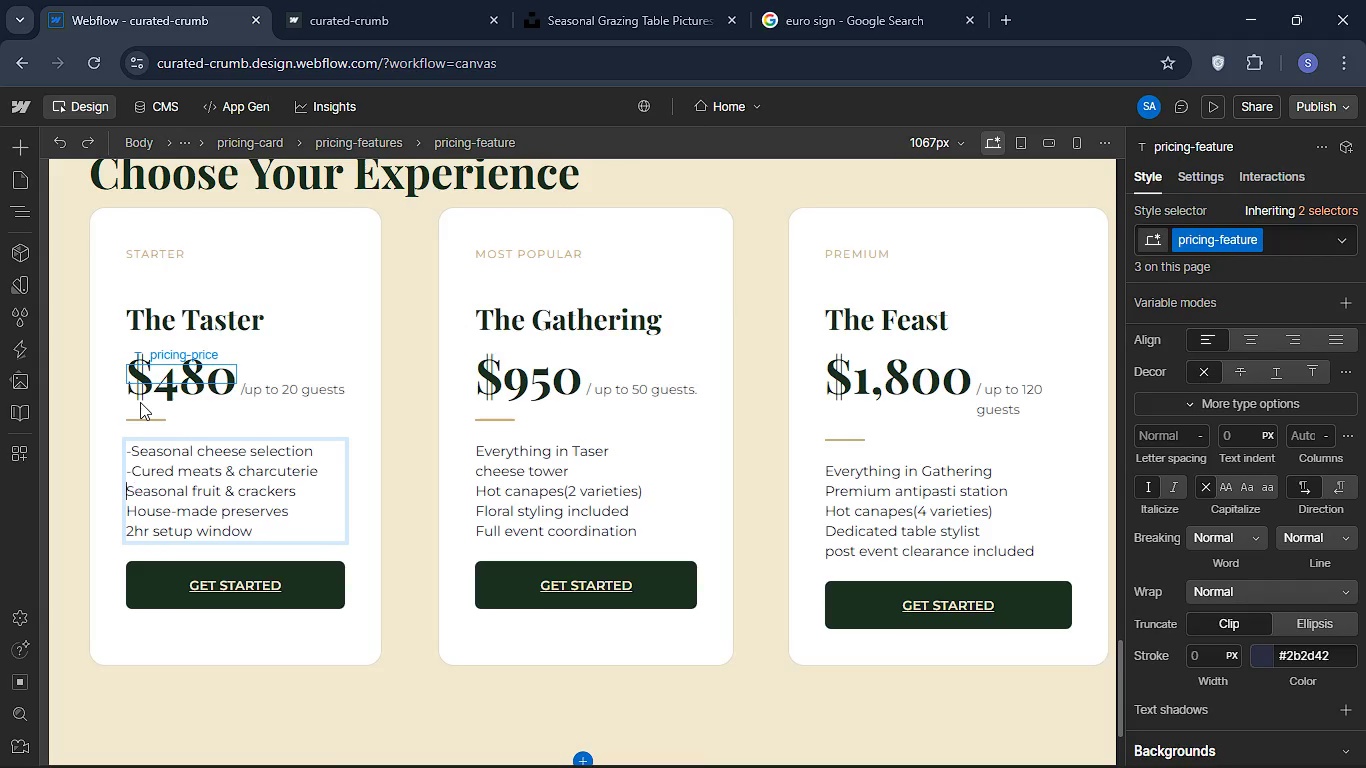 
key(ArrowLeft)
 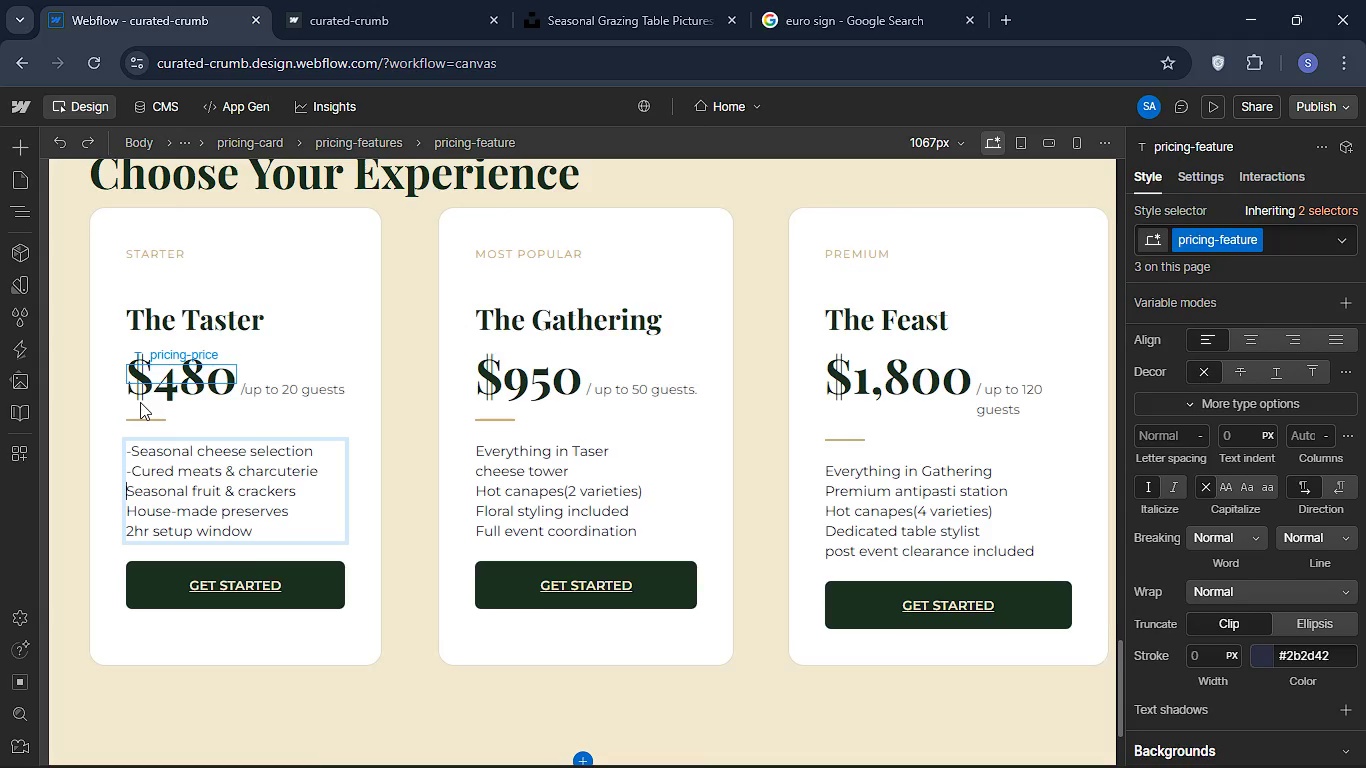 
key(Minus)
 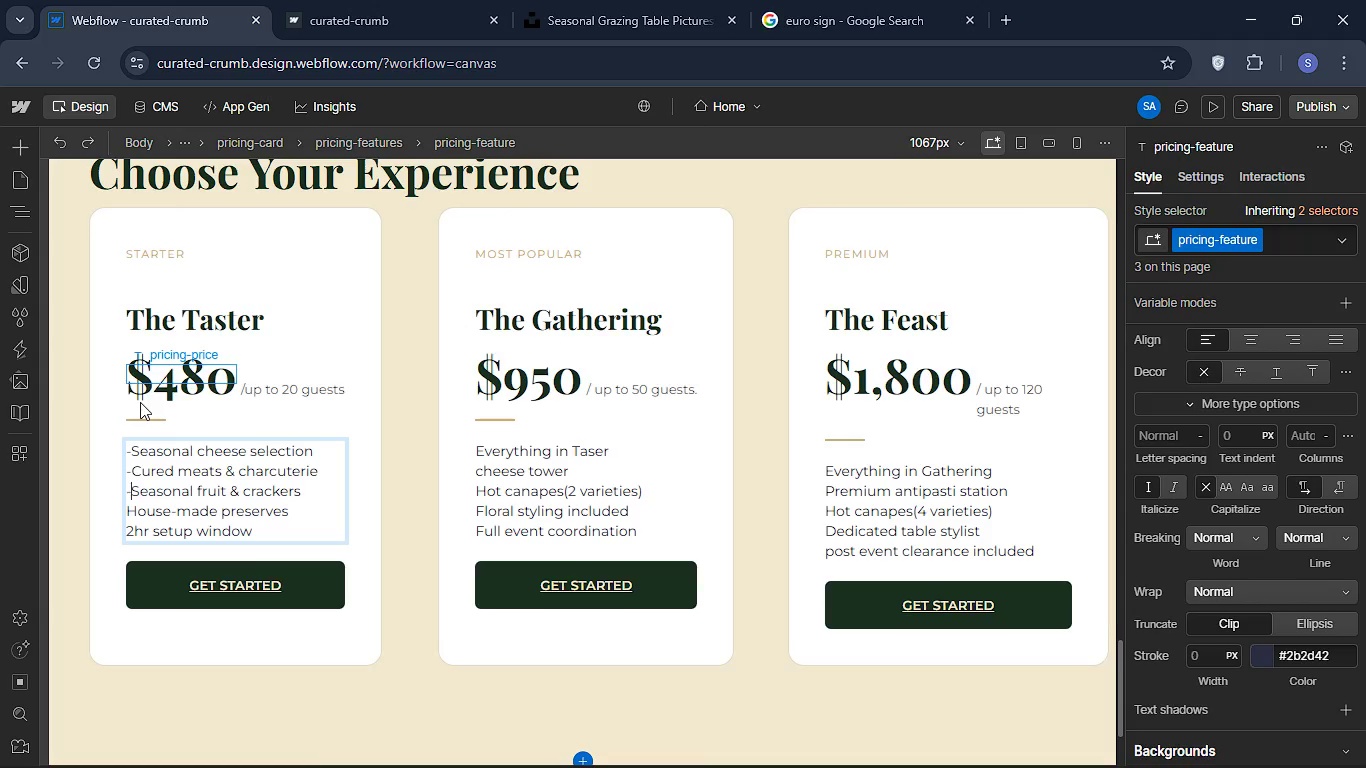 
wait(12.41)
 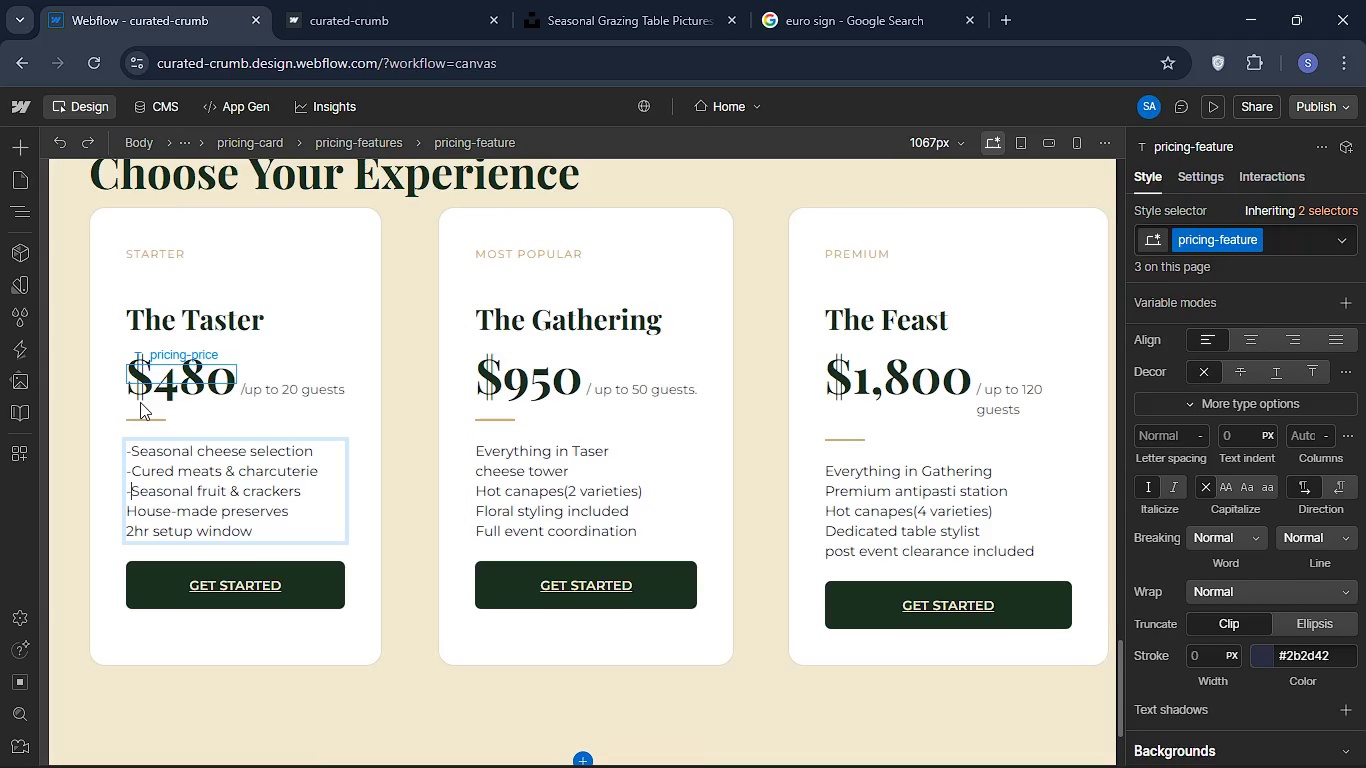 
left_click([140, 402])
 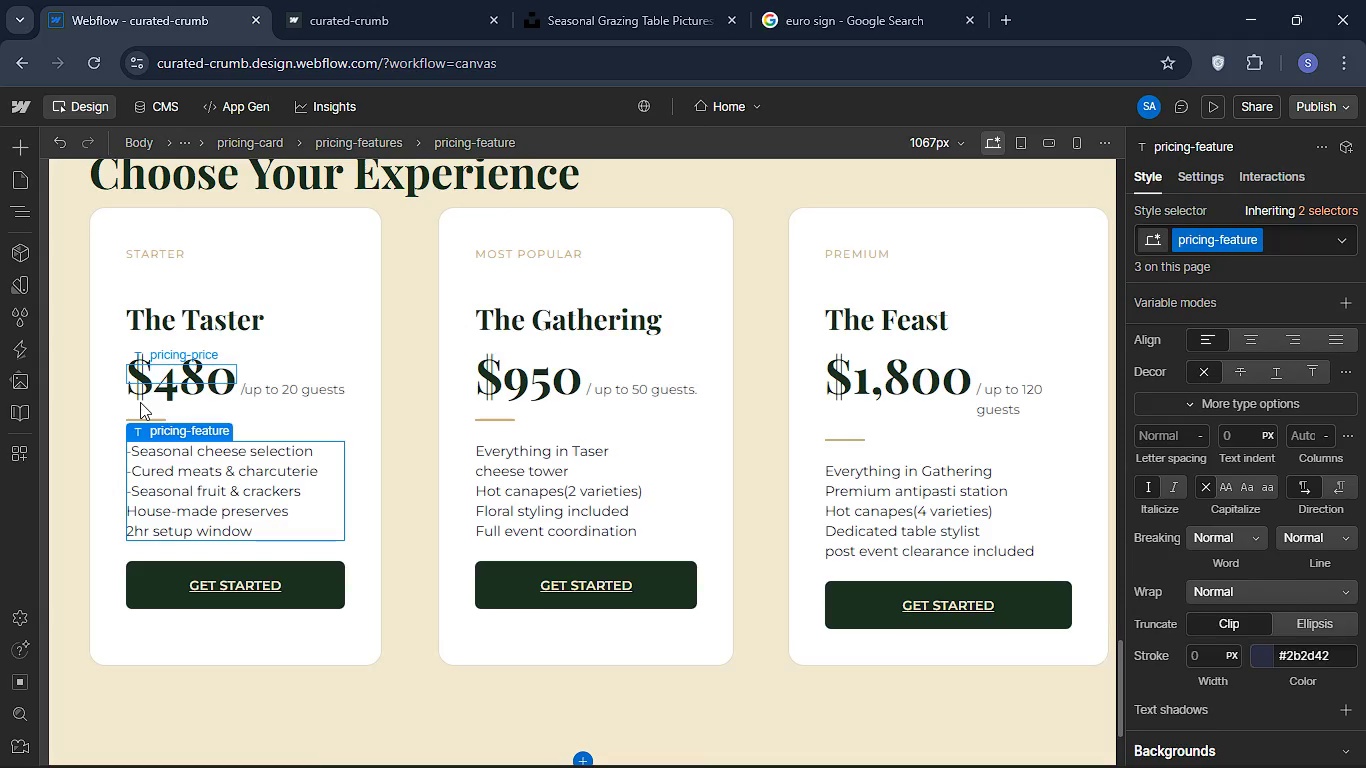 
left_click([140, 402])
 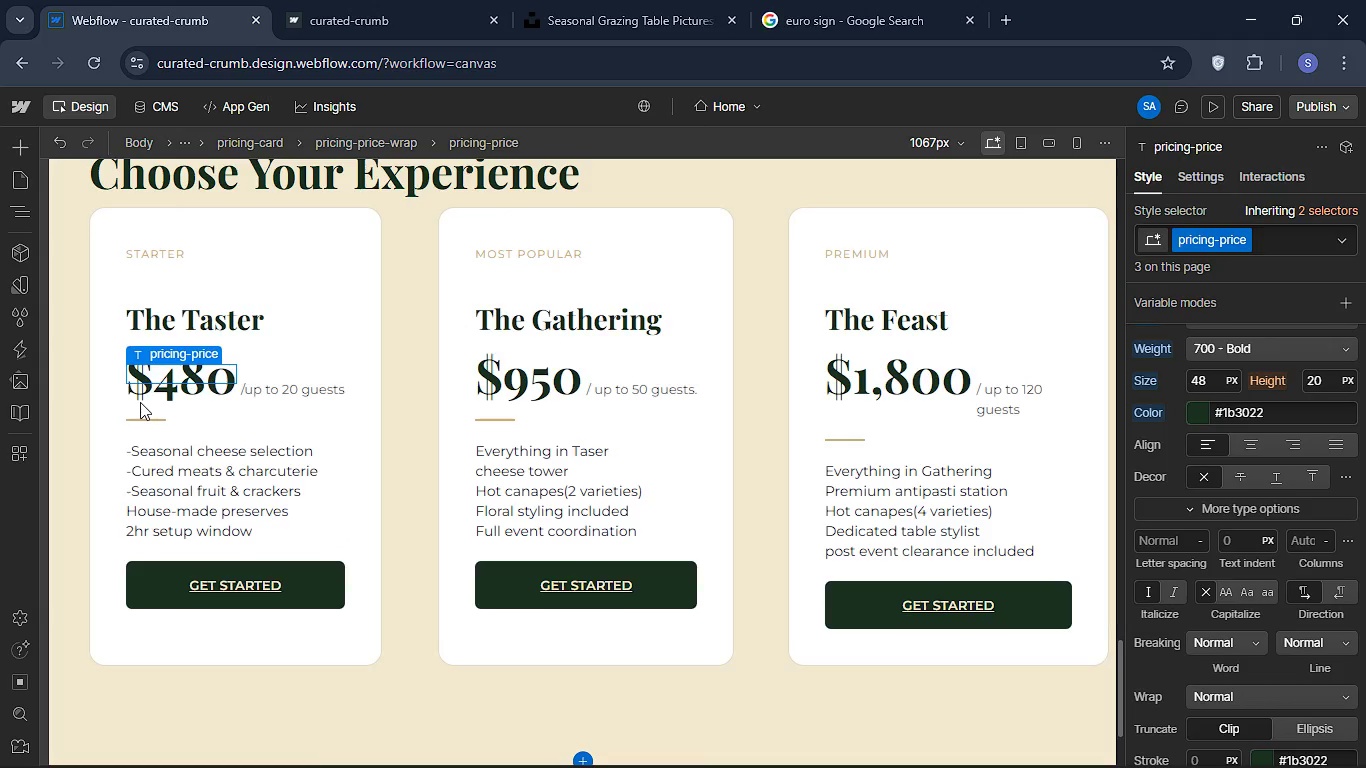 
wait(41.05)
 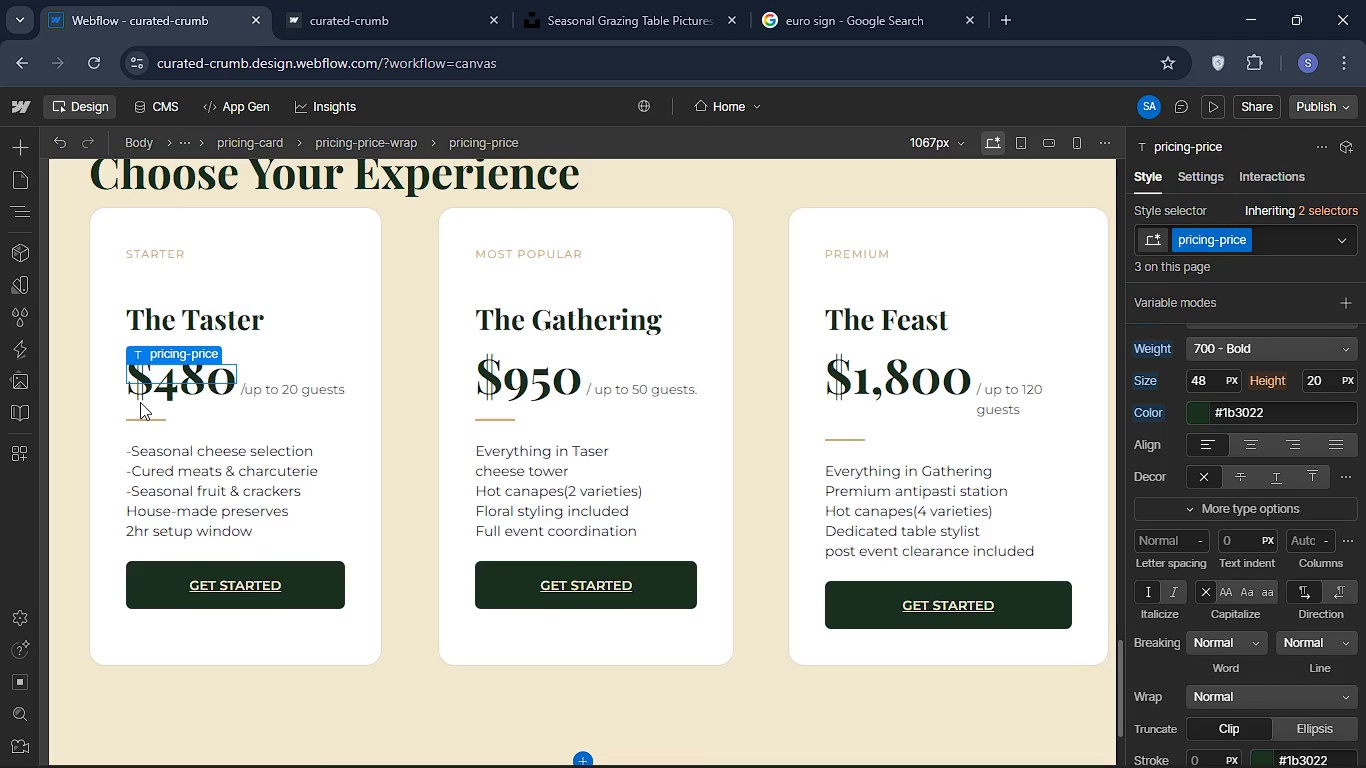 
double_click([140, 511])
 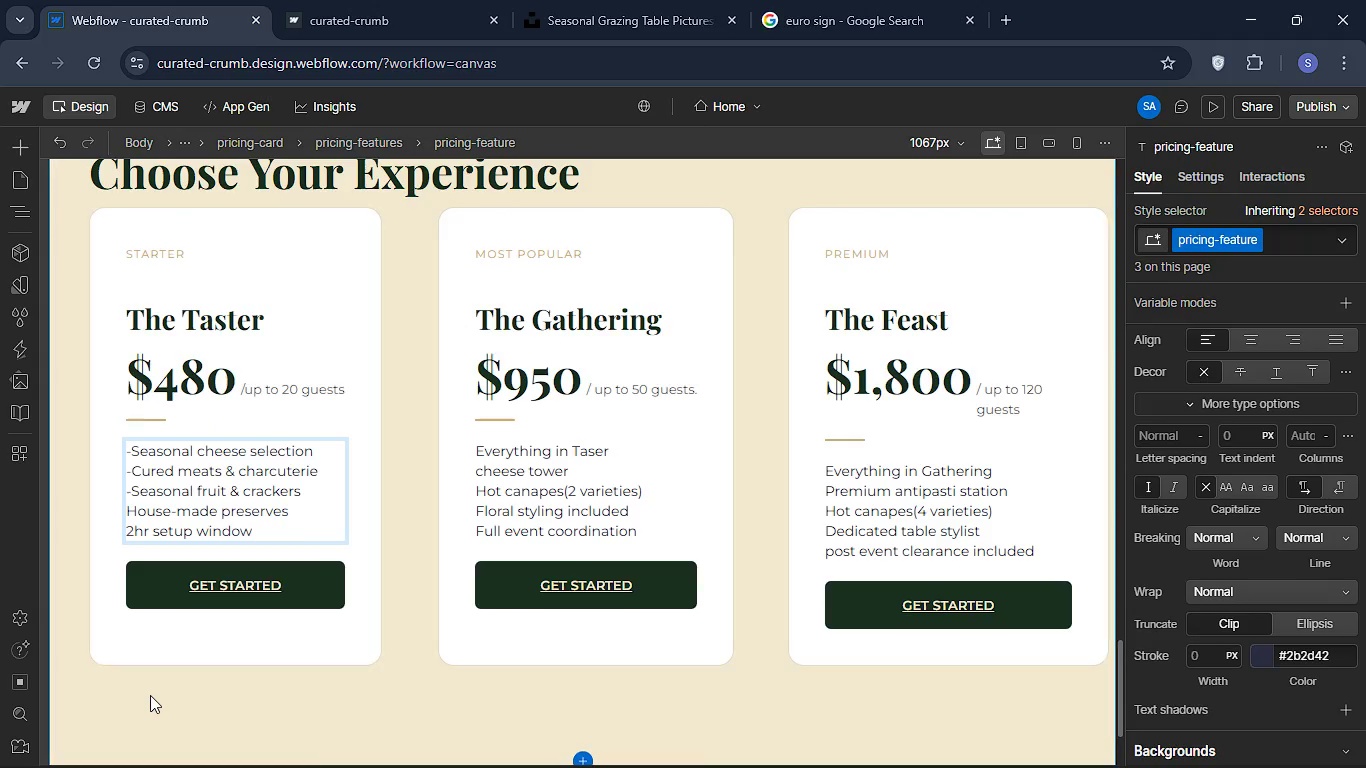 
key(ArrowLeft)
 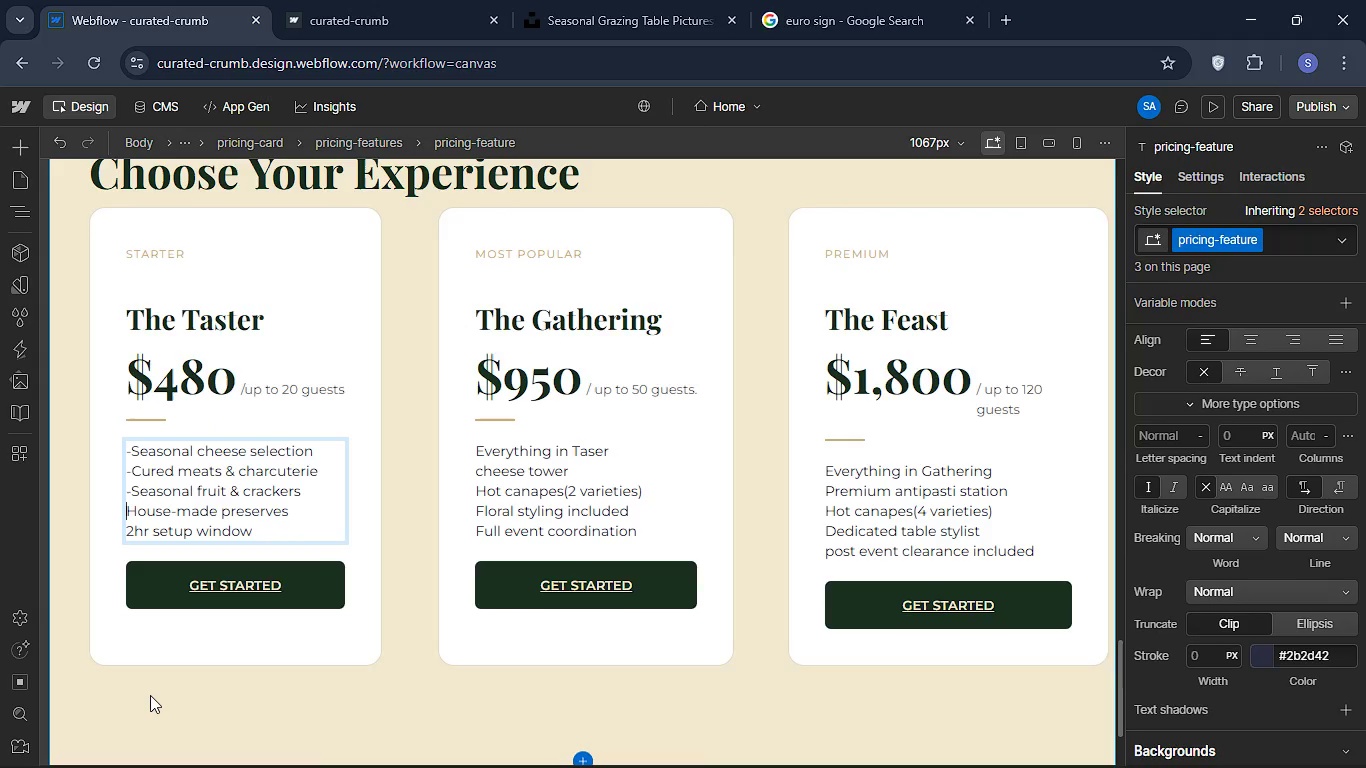 
key(Minus)
 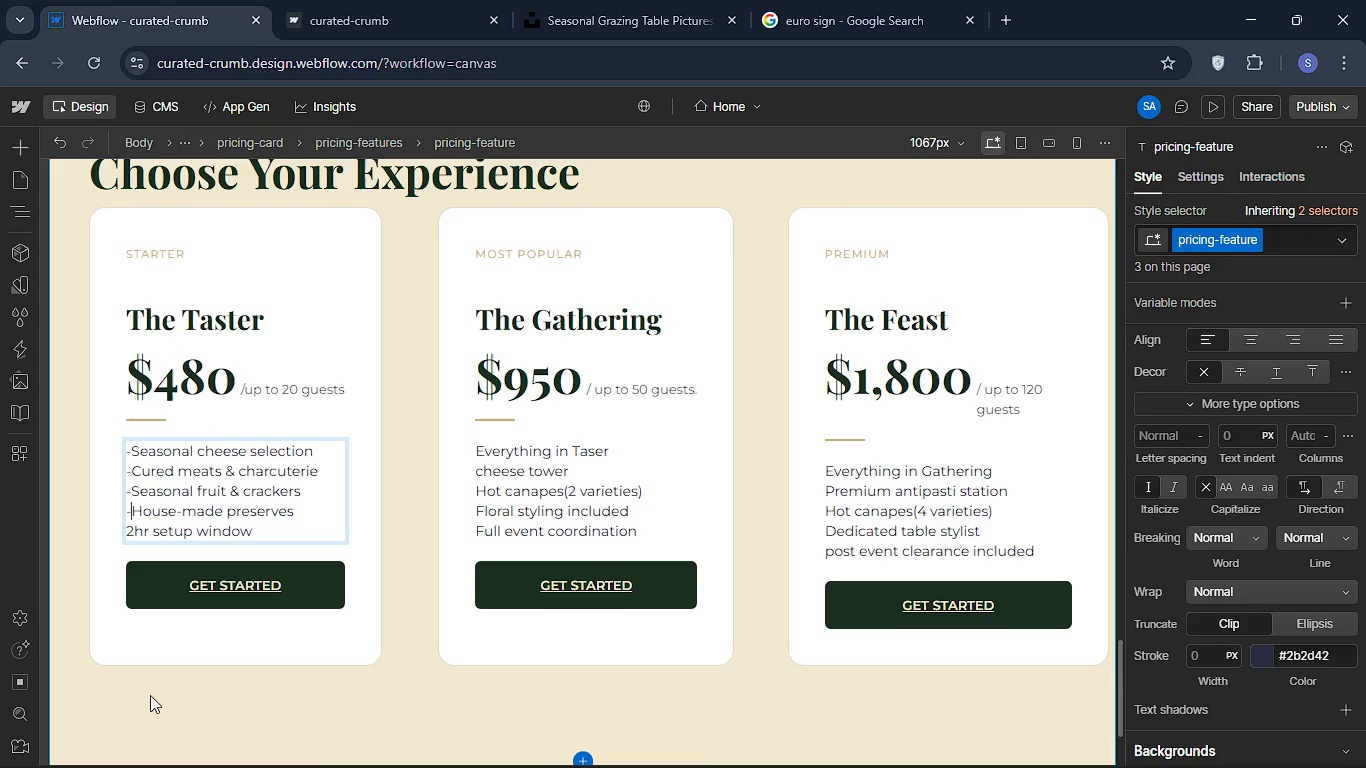 
key(ArrowDown)
 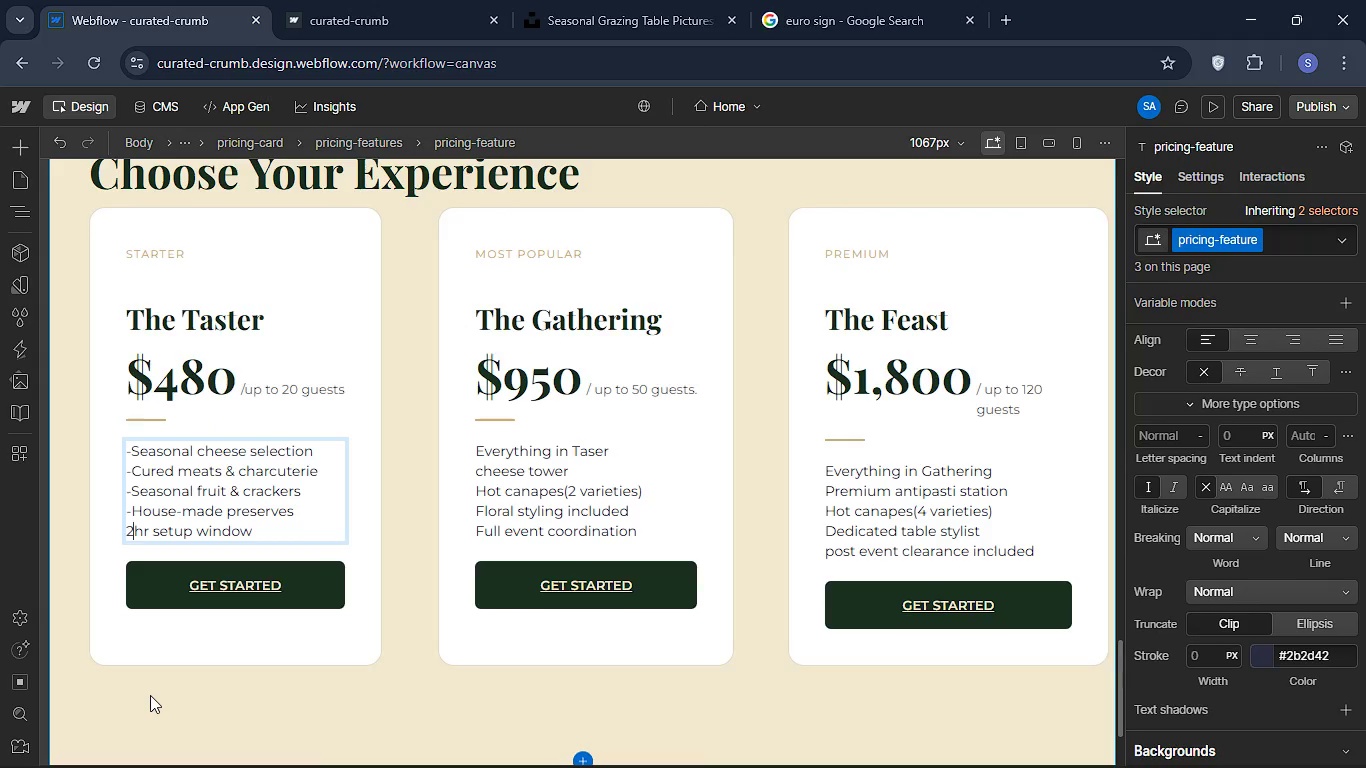 
key(ArrowLeft)
 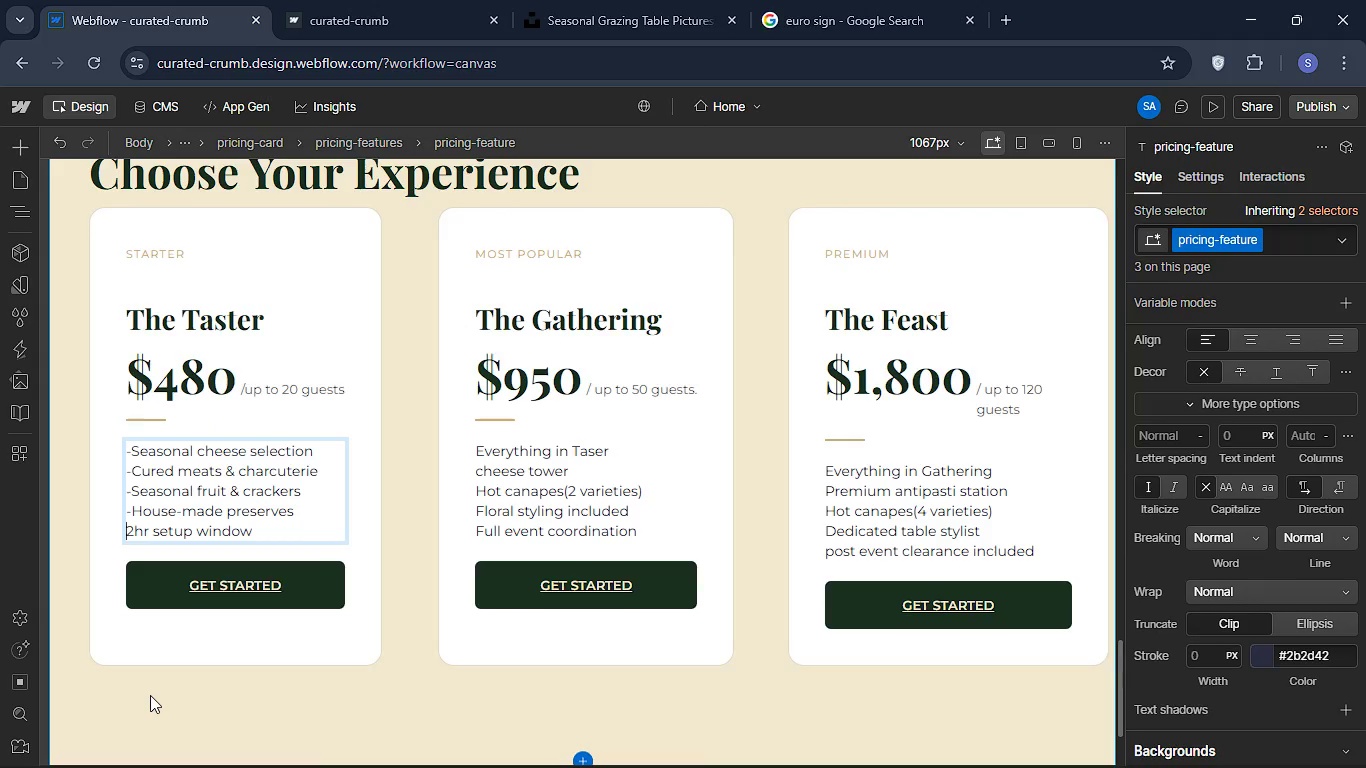 
key(Minus)
 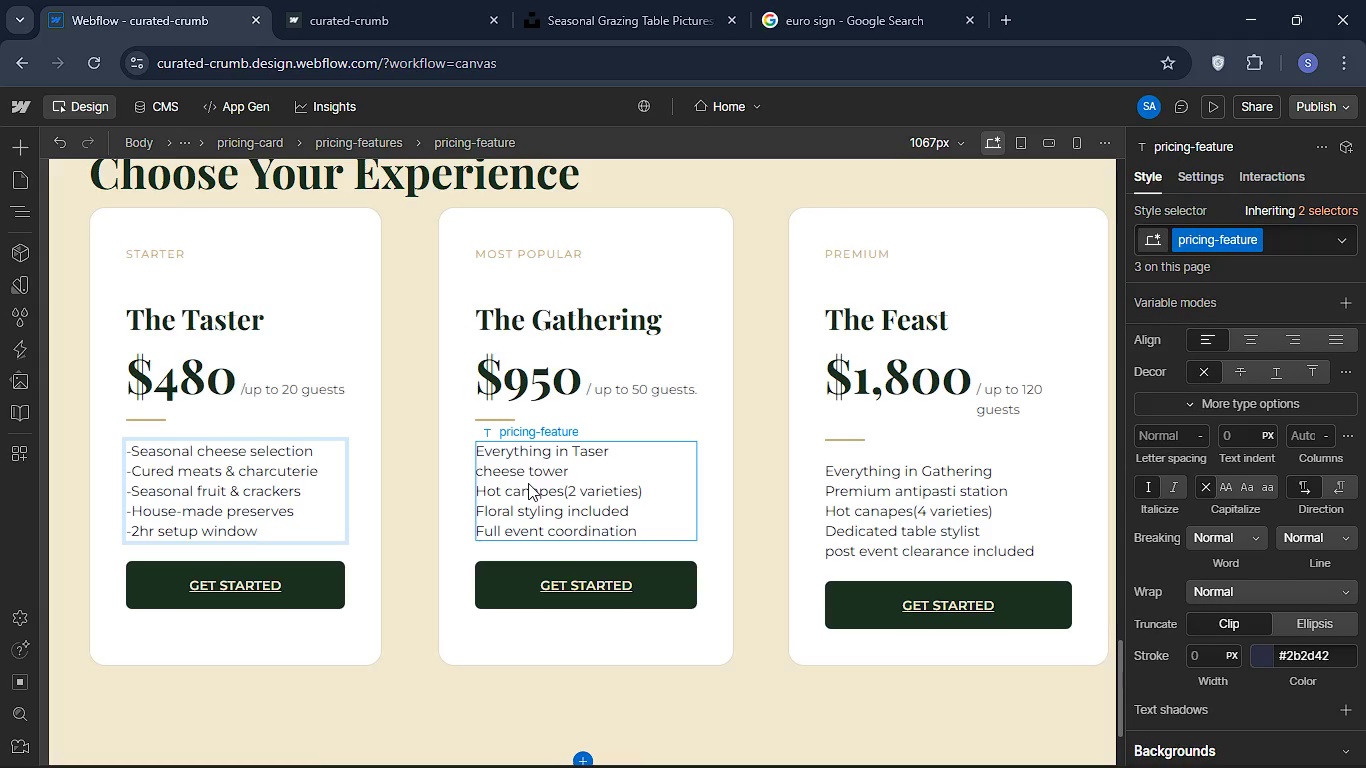 
double_click([528, 483])
 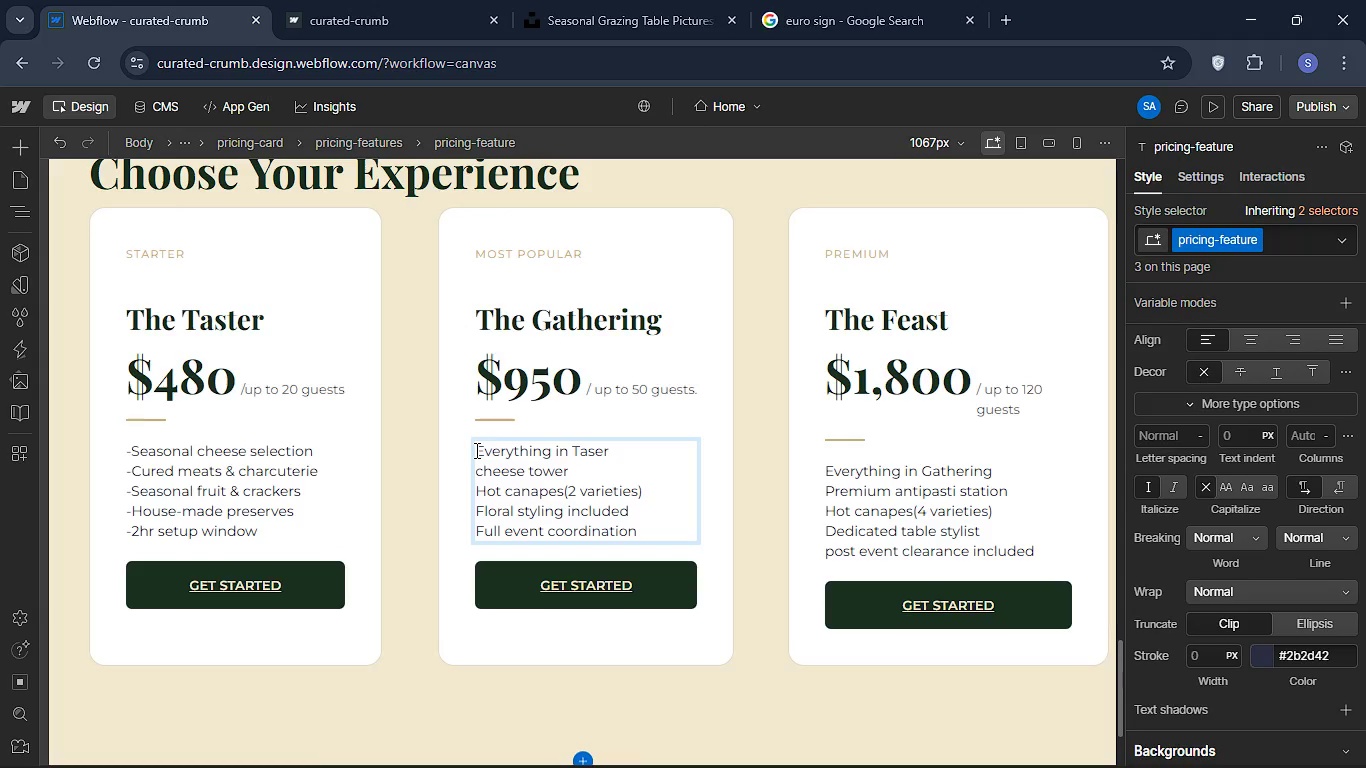 
left_click([475, 450])
 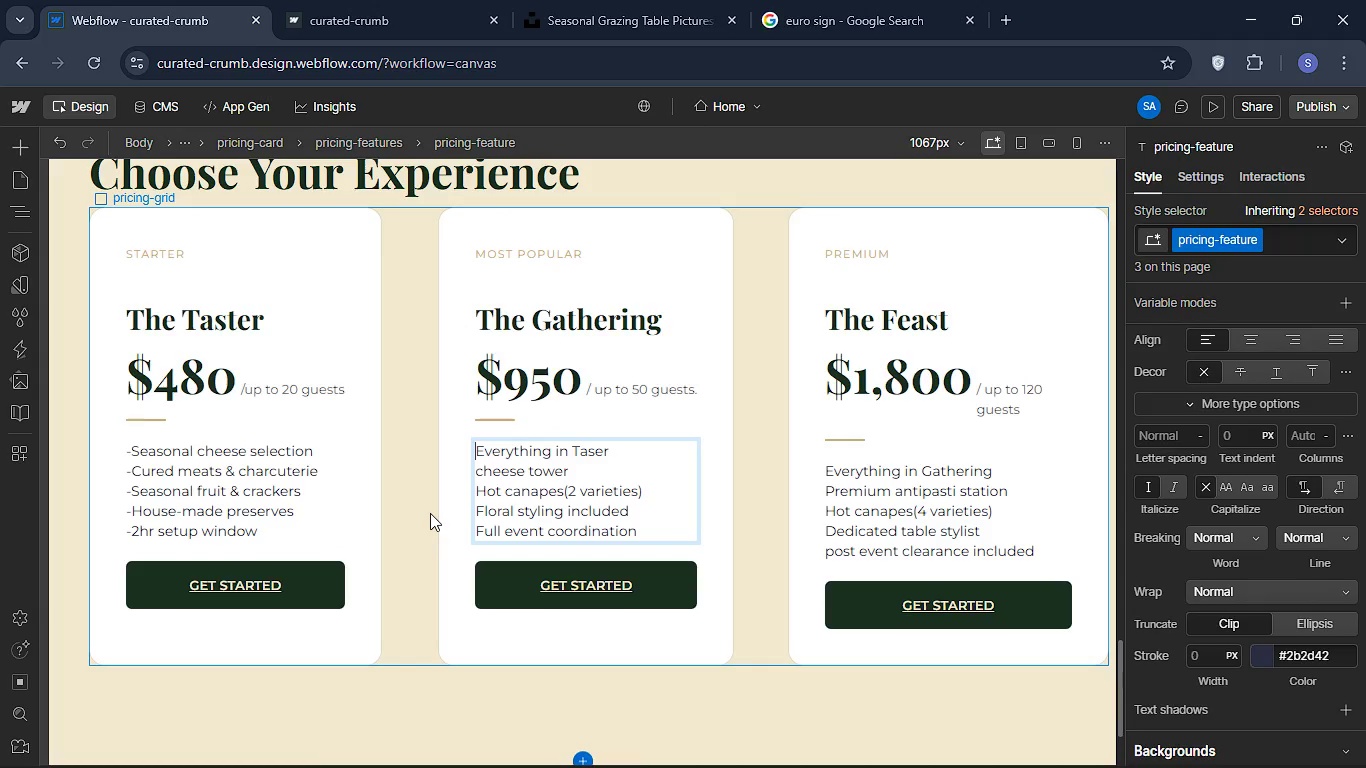 
key(Minus)
 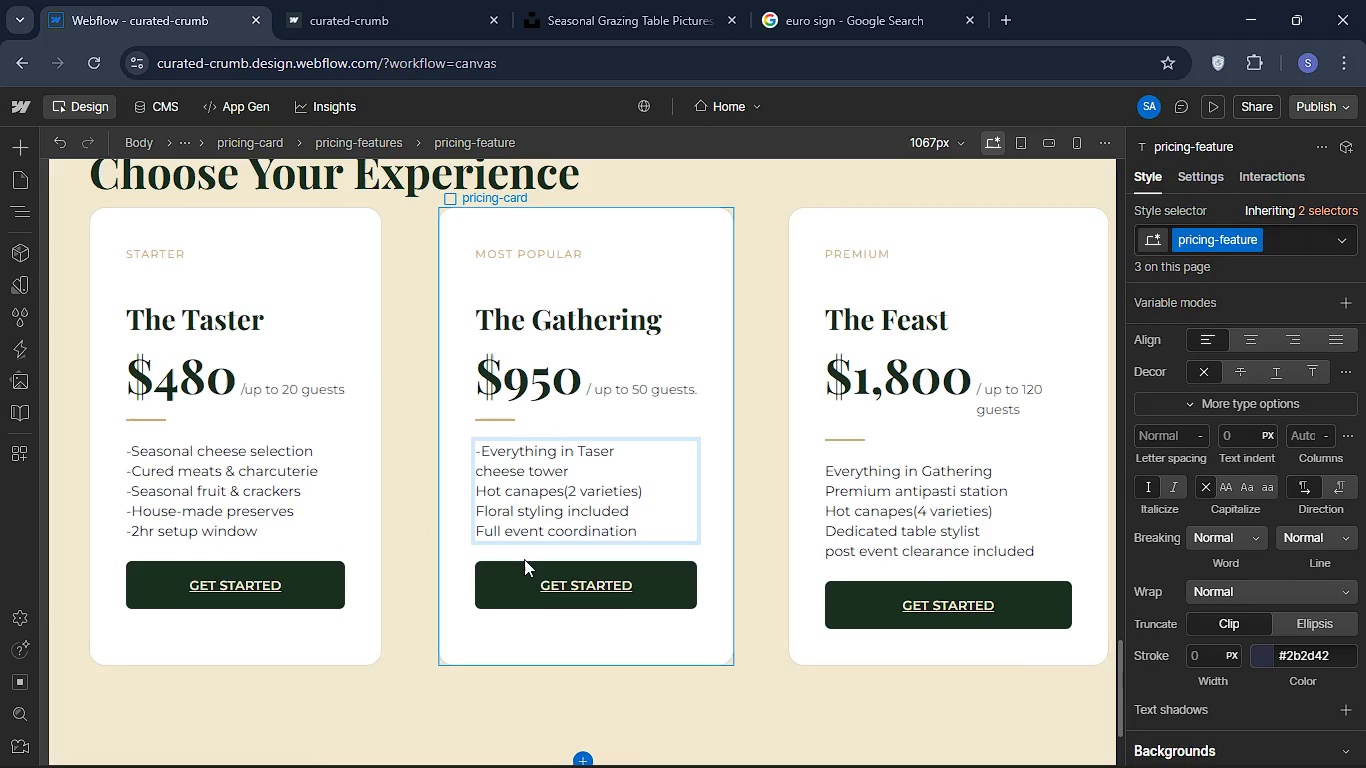 
key(ArrowDown)
 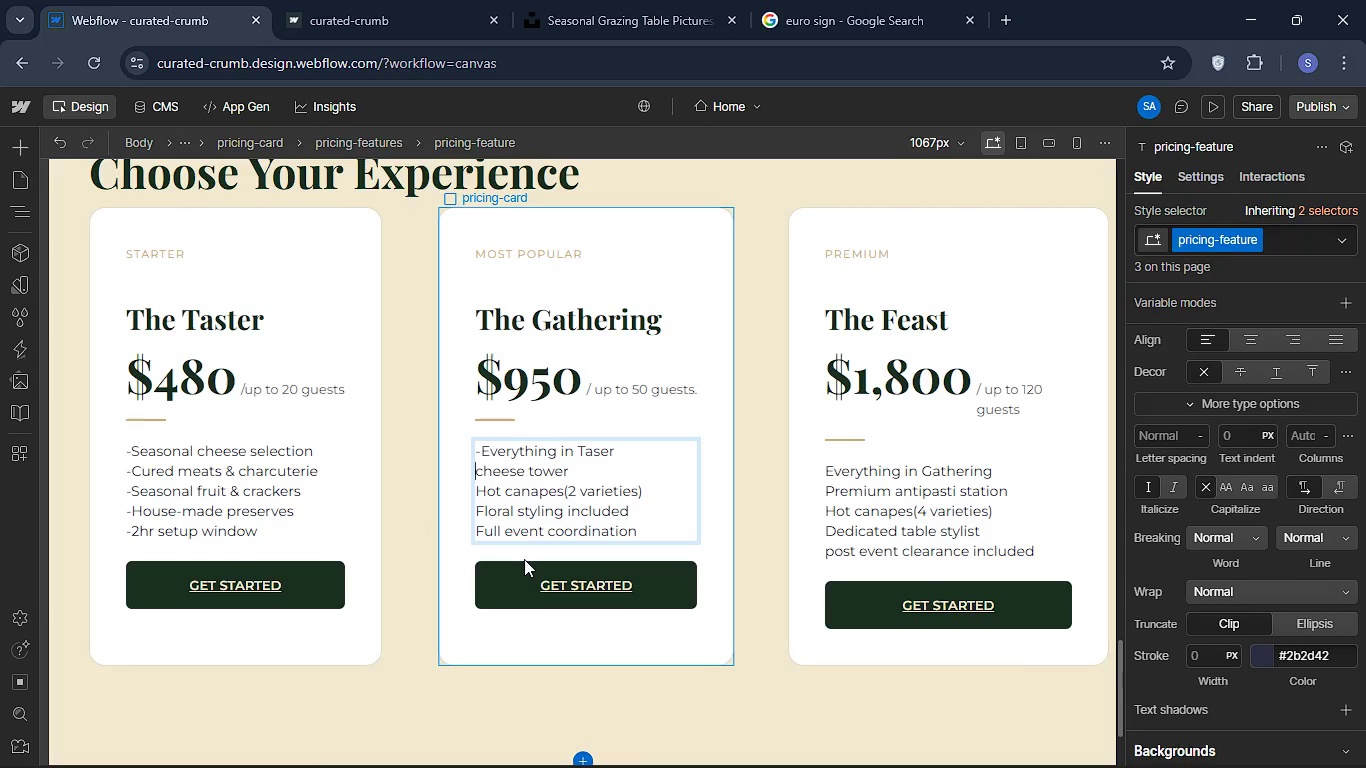 
key(ArrowLeft)
 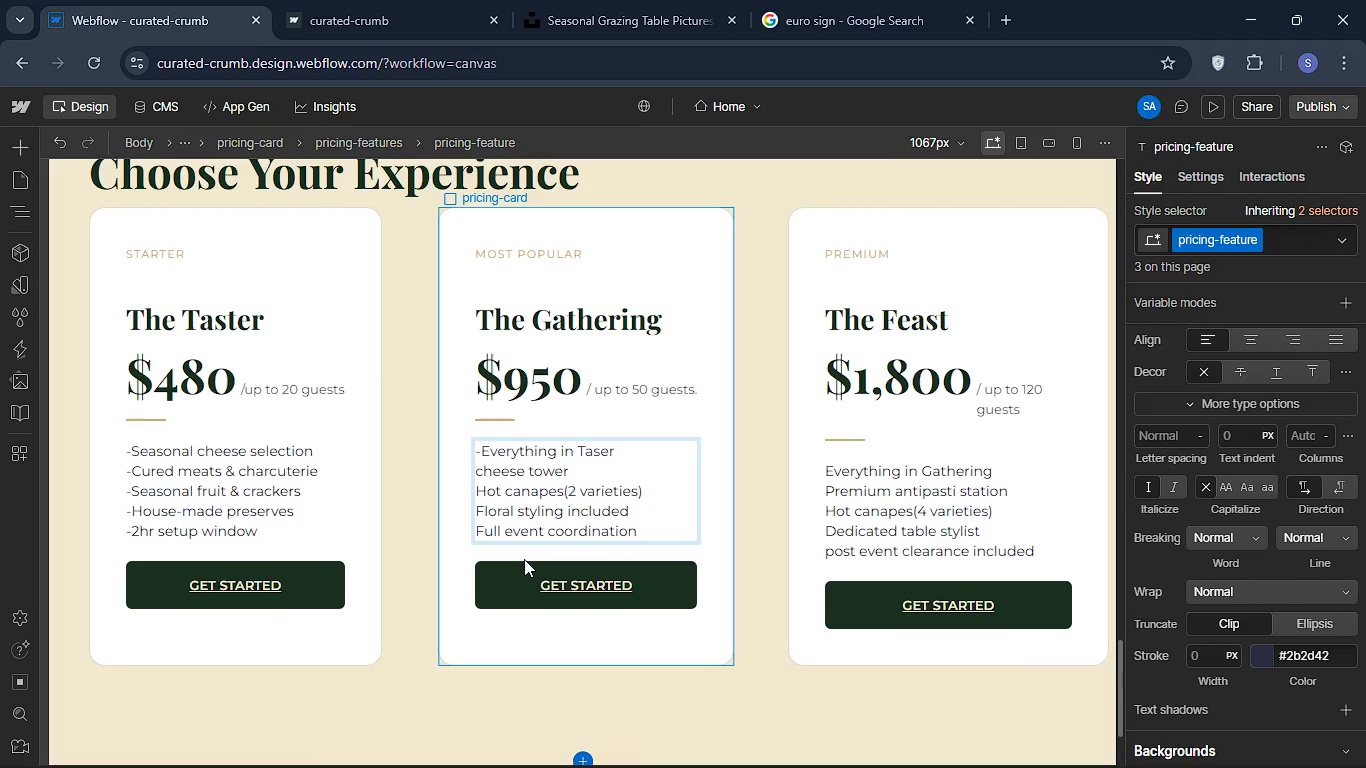 
key(Minus)
 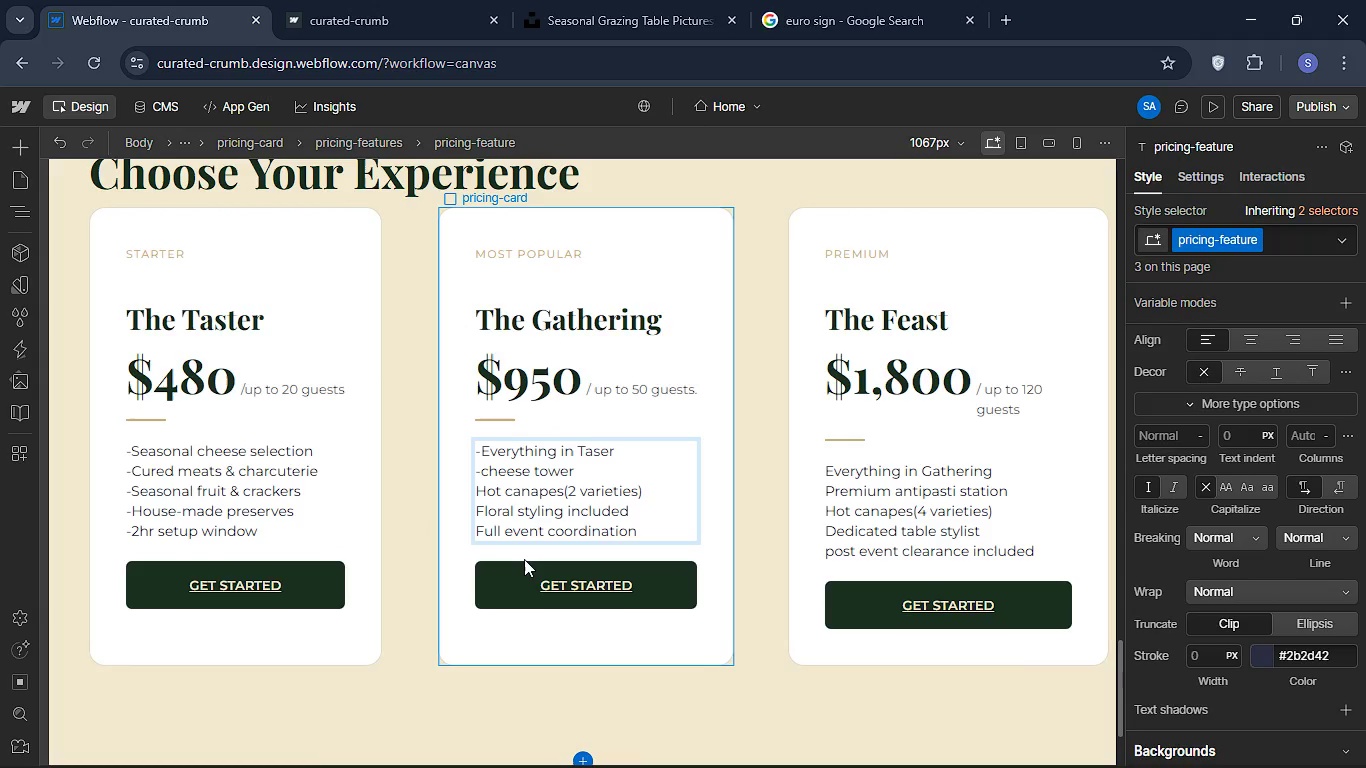 
key(ArrowDown)
 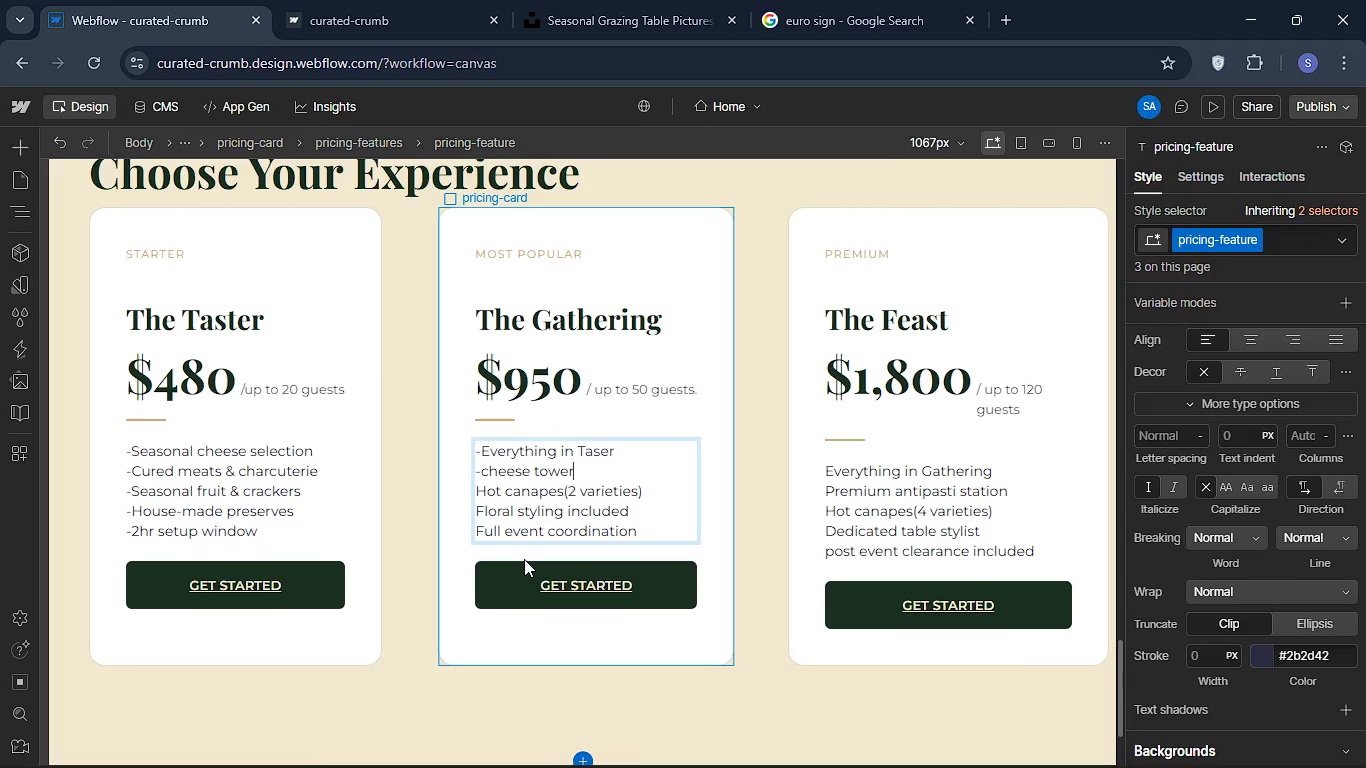 
key(ArrowLeft)
 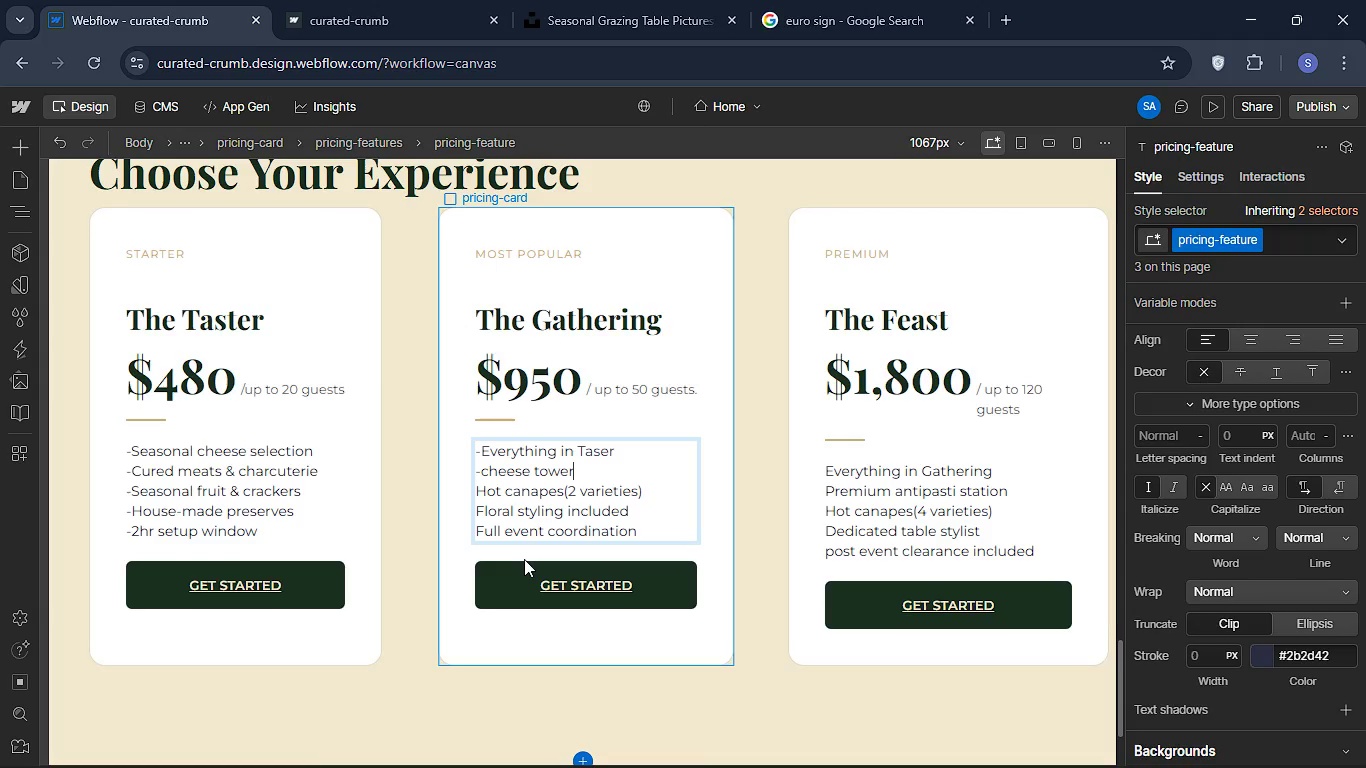 
key(ArrowDown)
 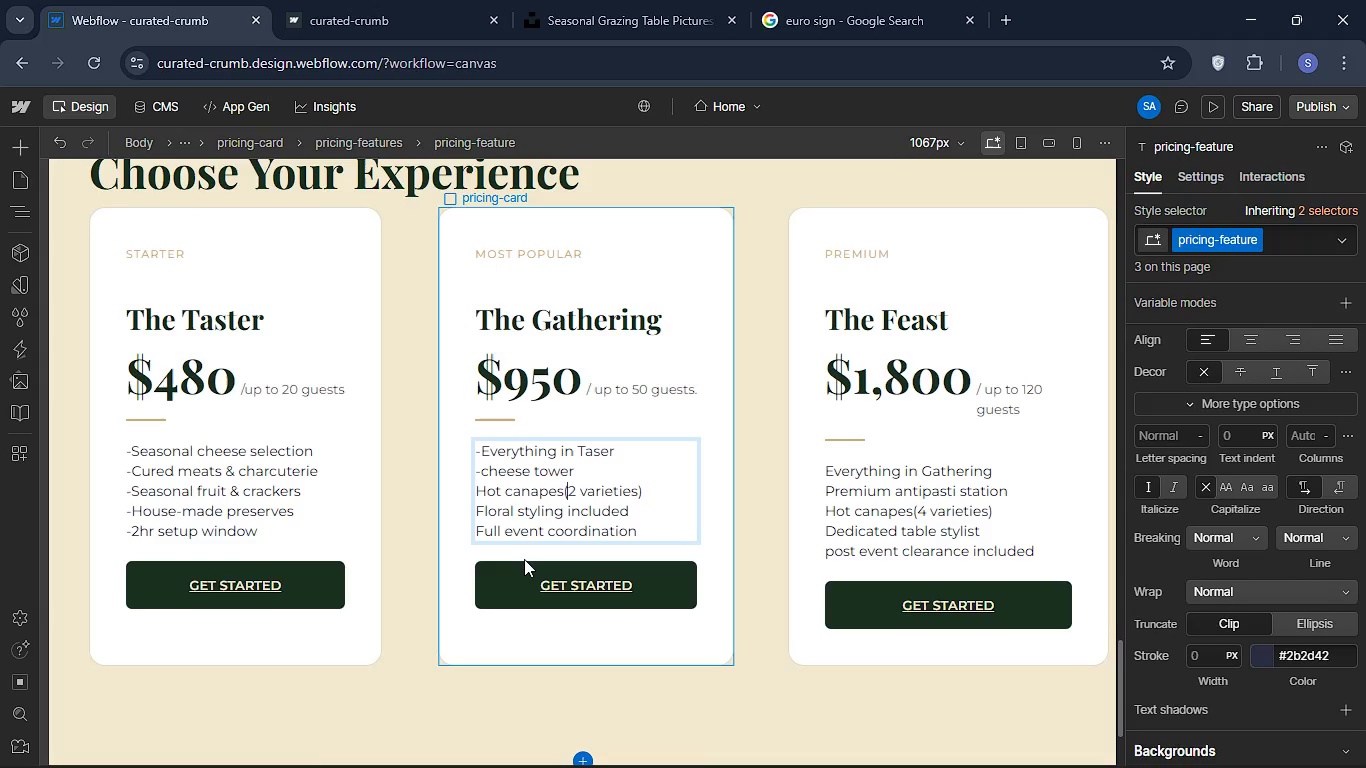 
hold_key(key=ArrowLeft, duration=0.69)
 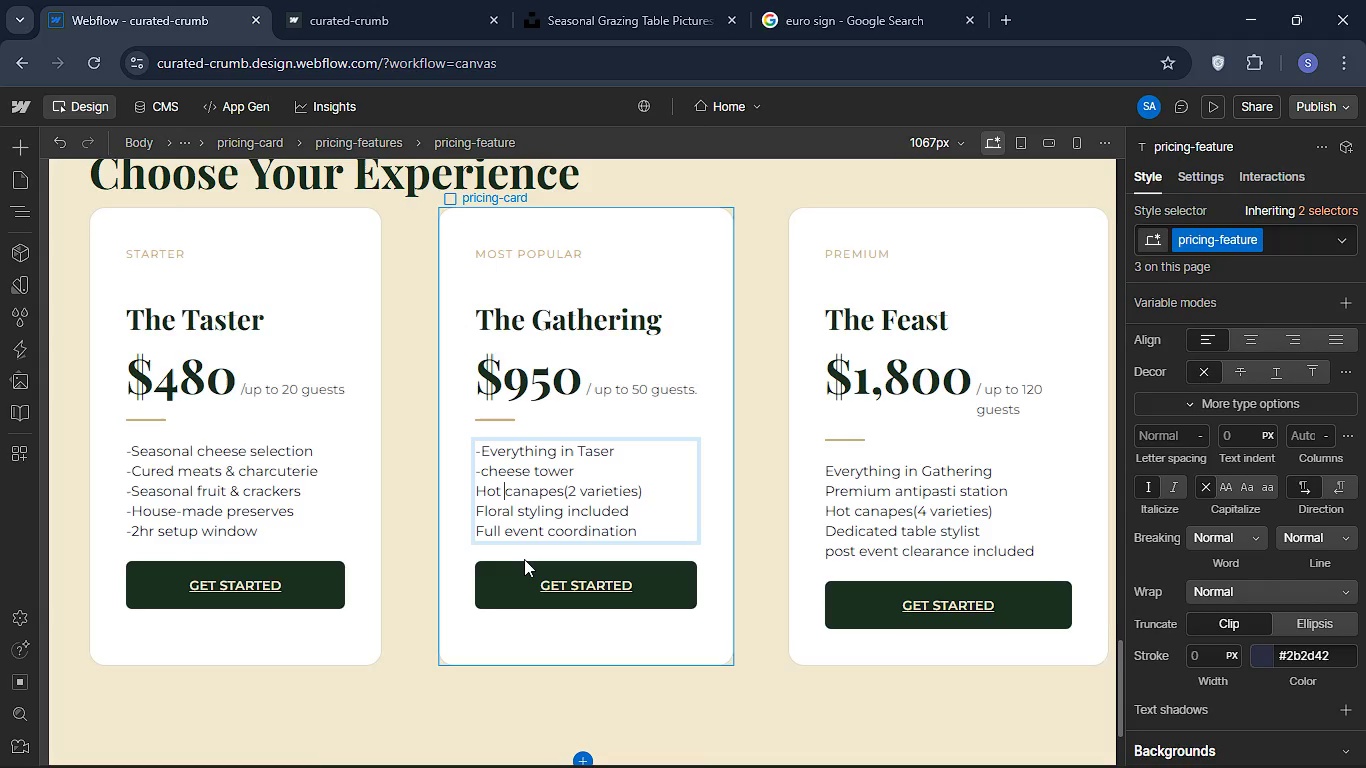 
key(ArrowLeft)
 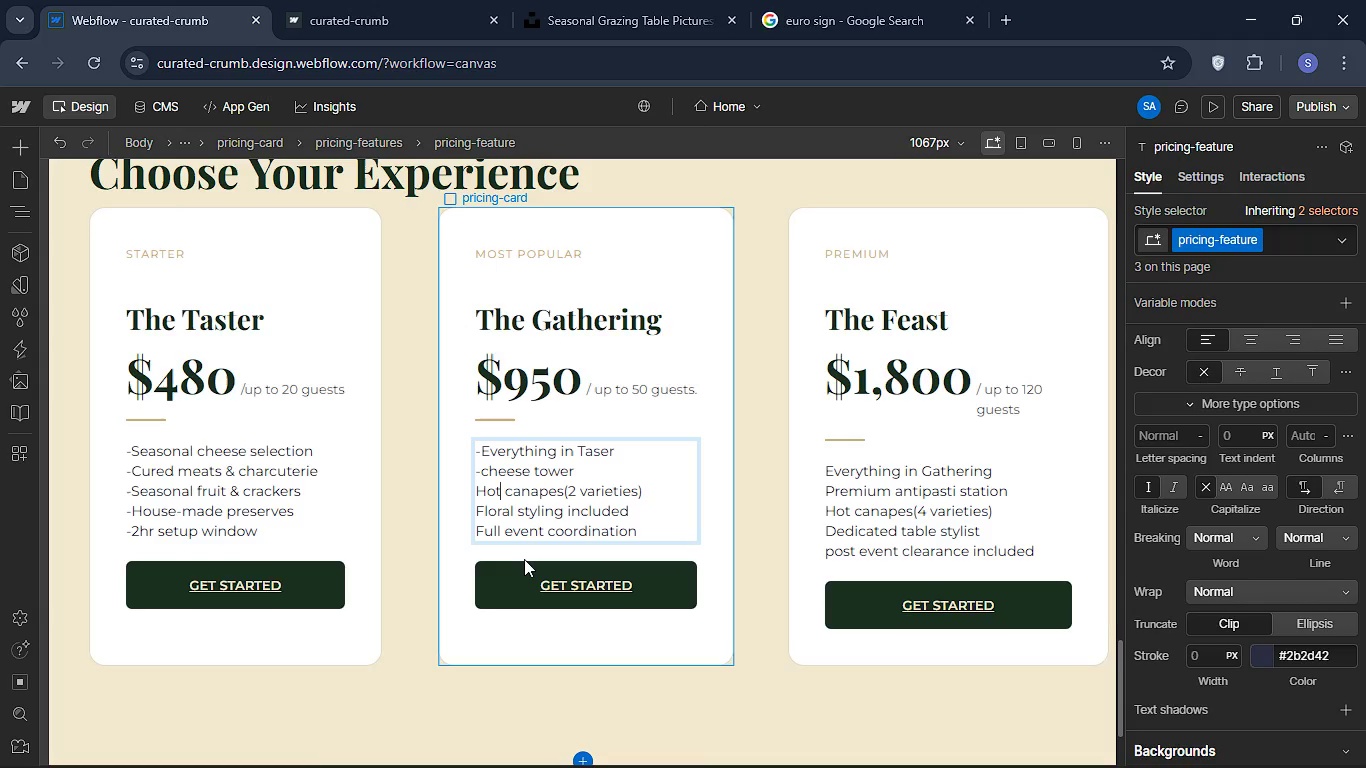 
key(ArrowLeft)
 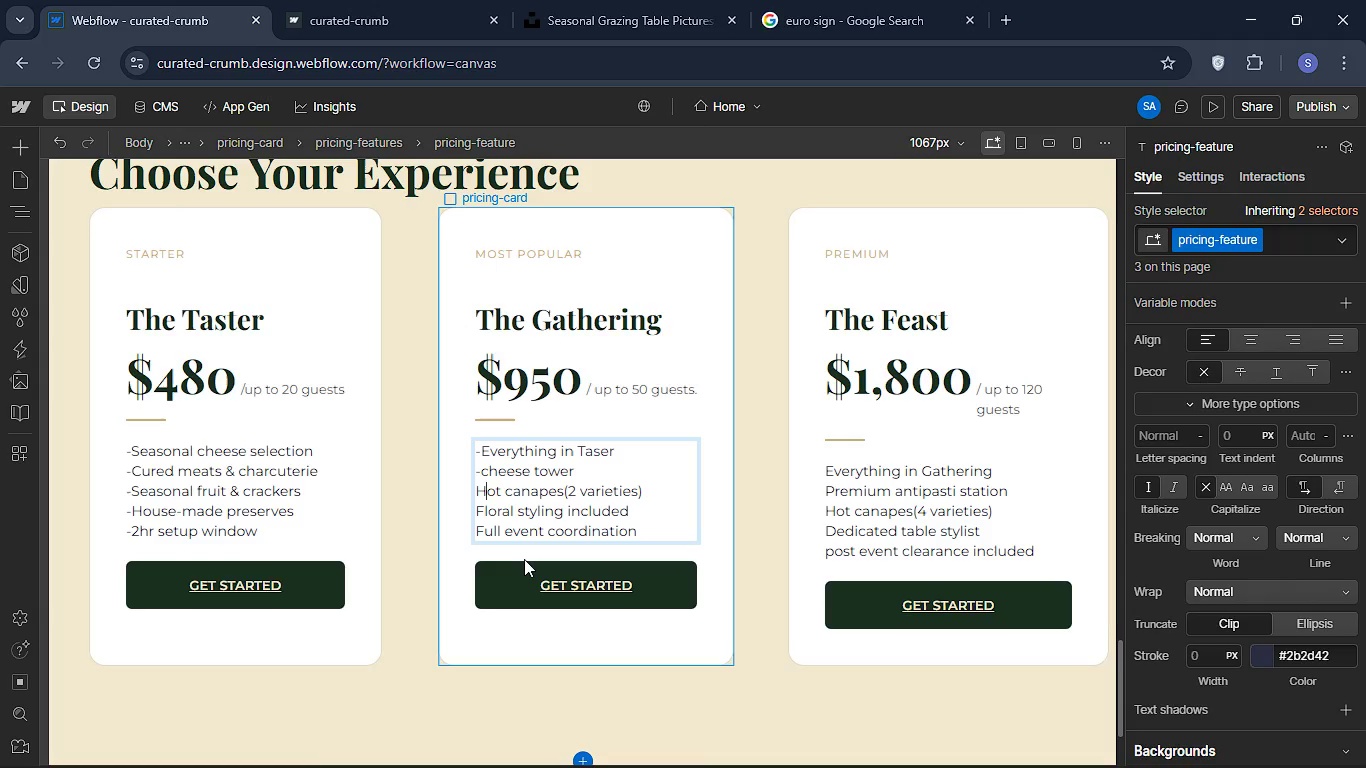 
key(ArrowLeft)
 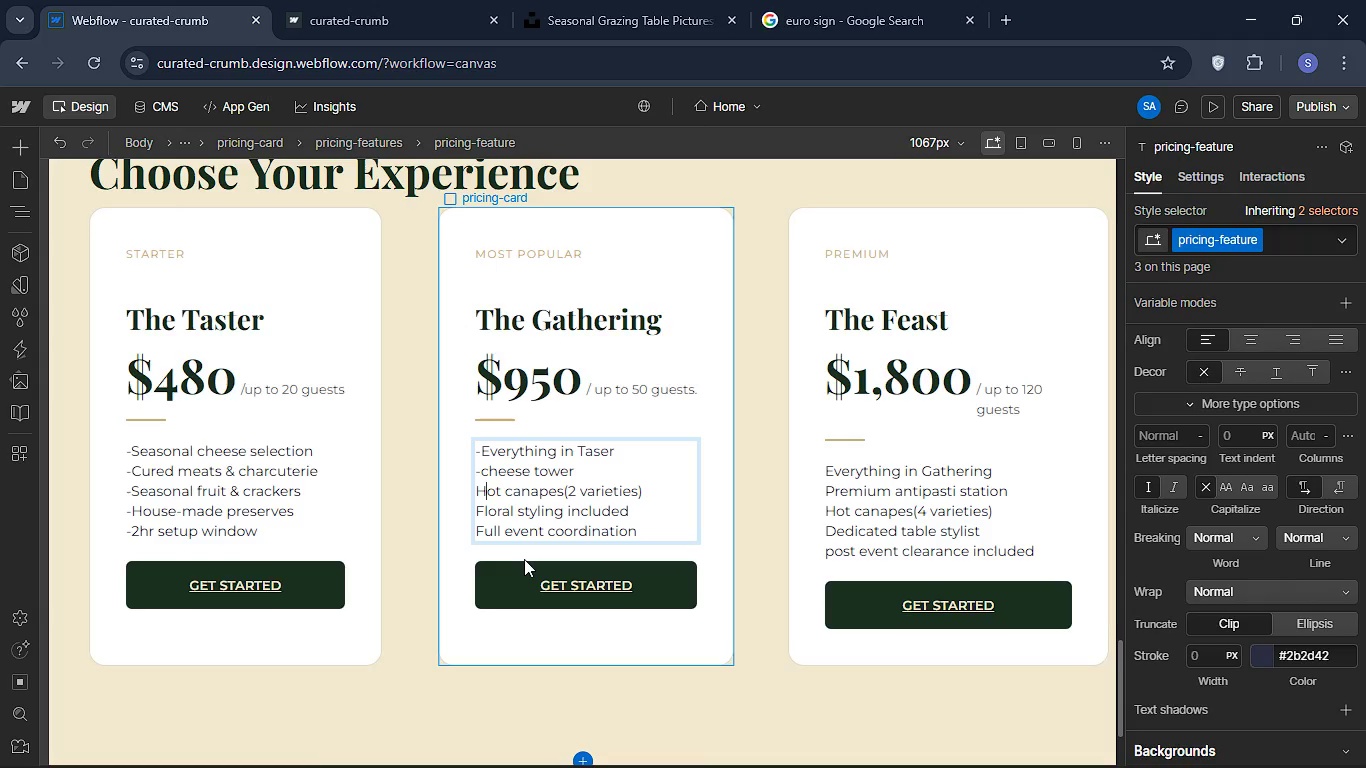 
key(ArrowLeft)
 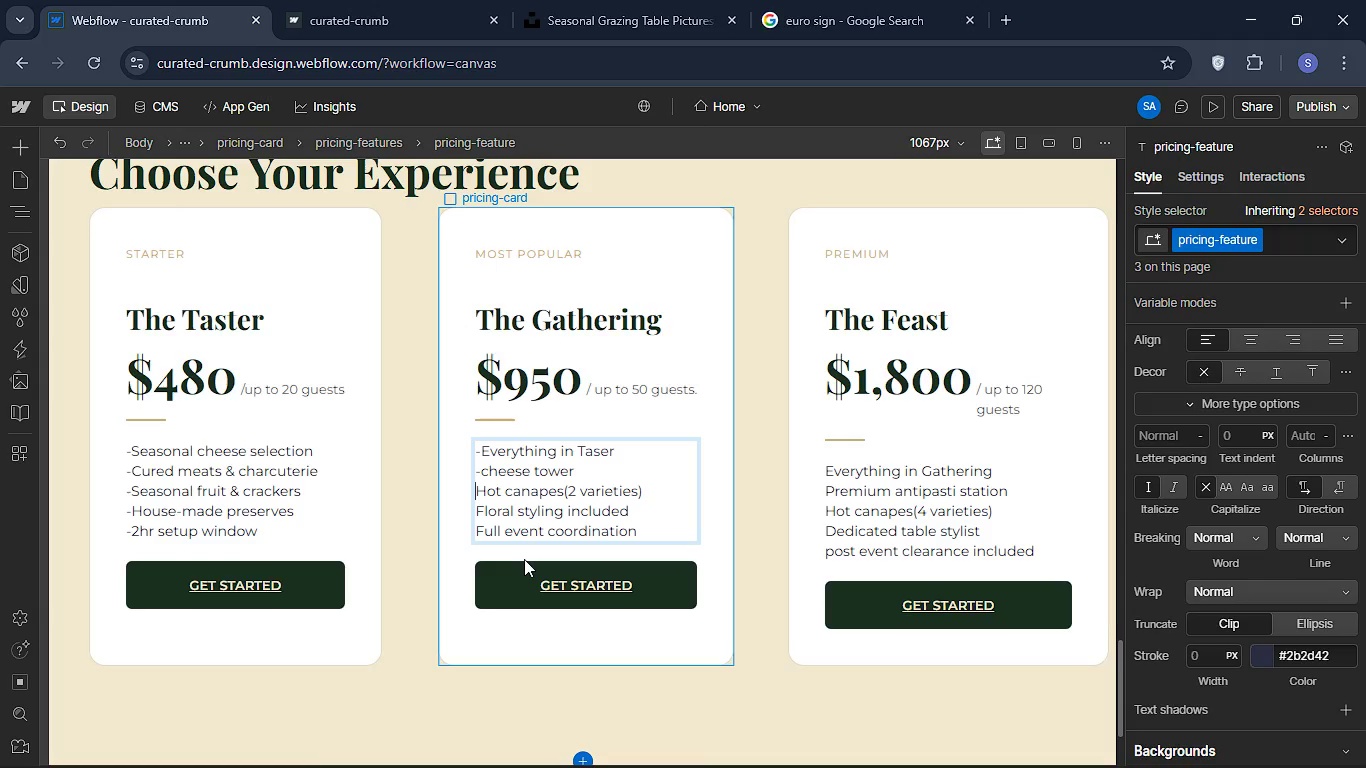 
key(ArrowLeft)
 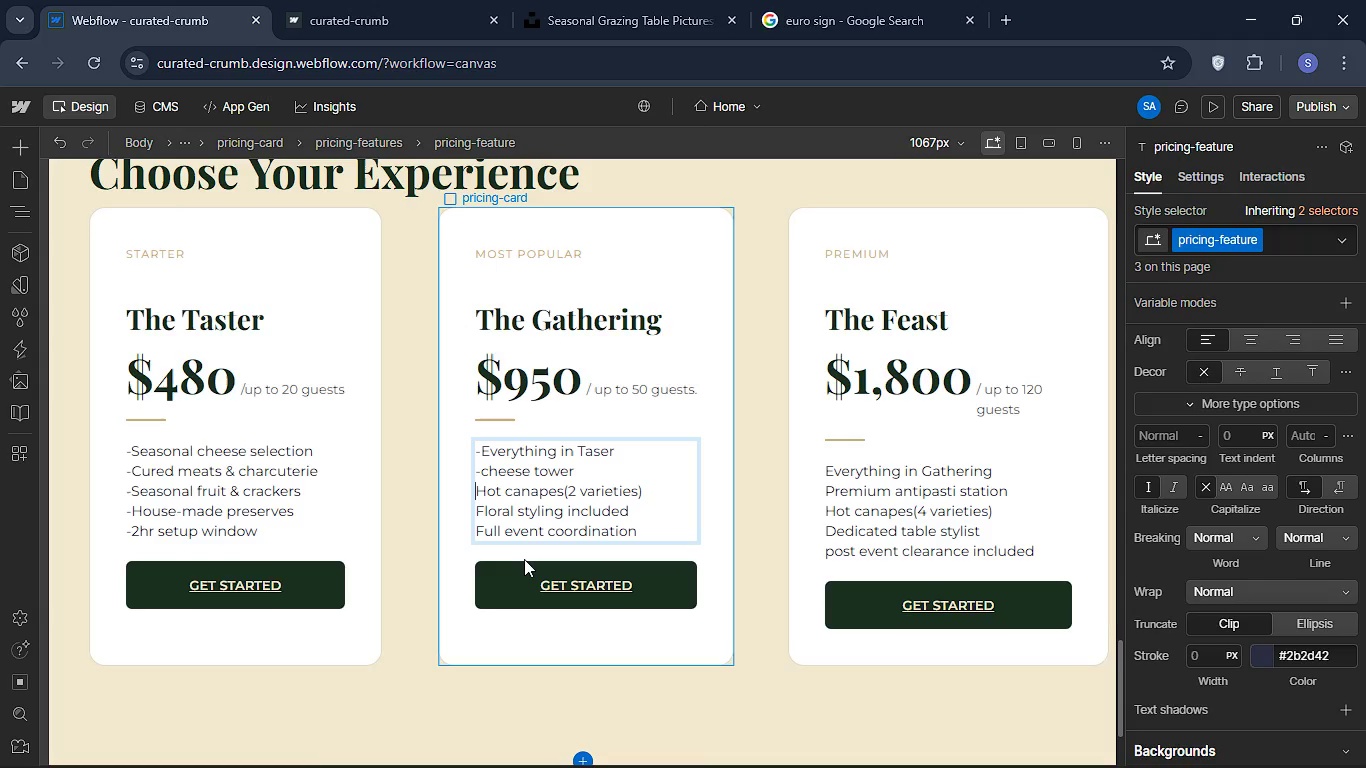 
key(Minus)
 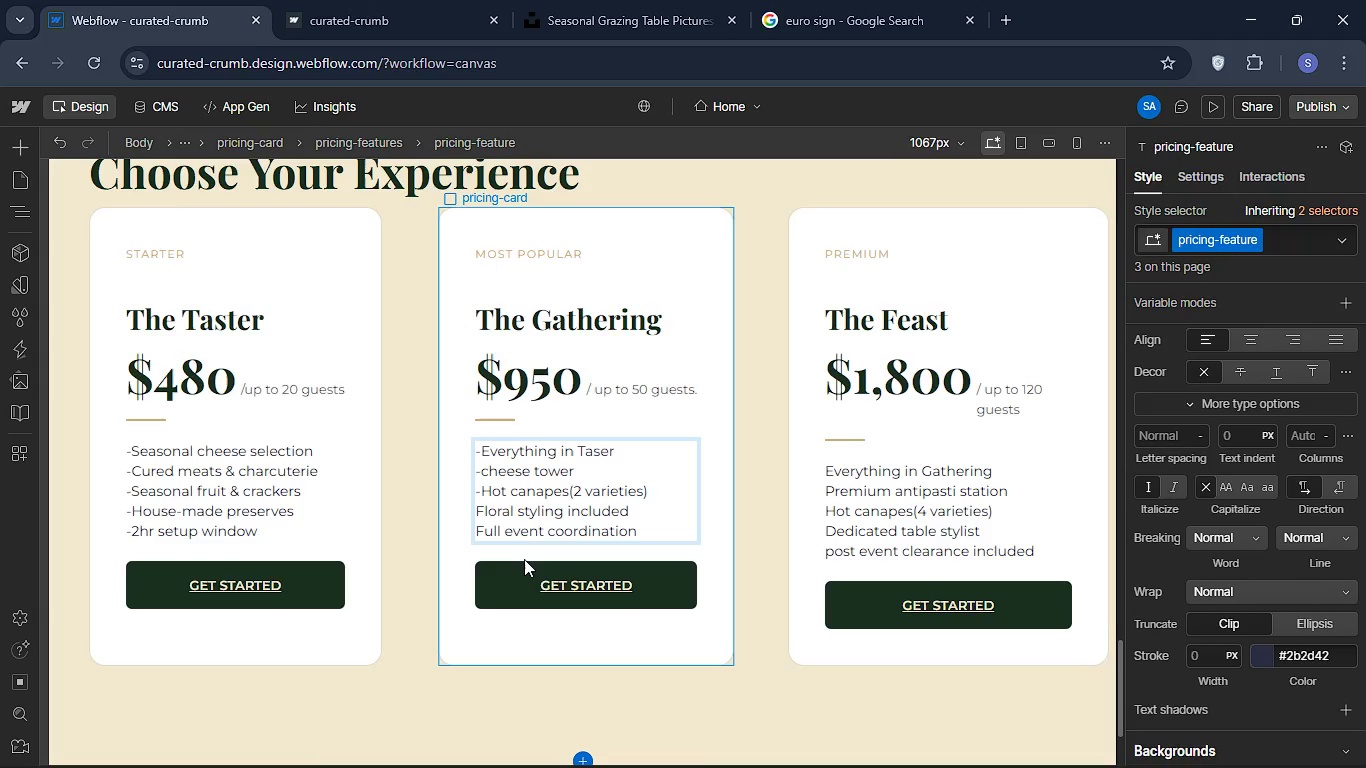 
key(ArrowDown)
 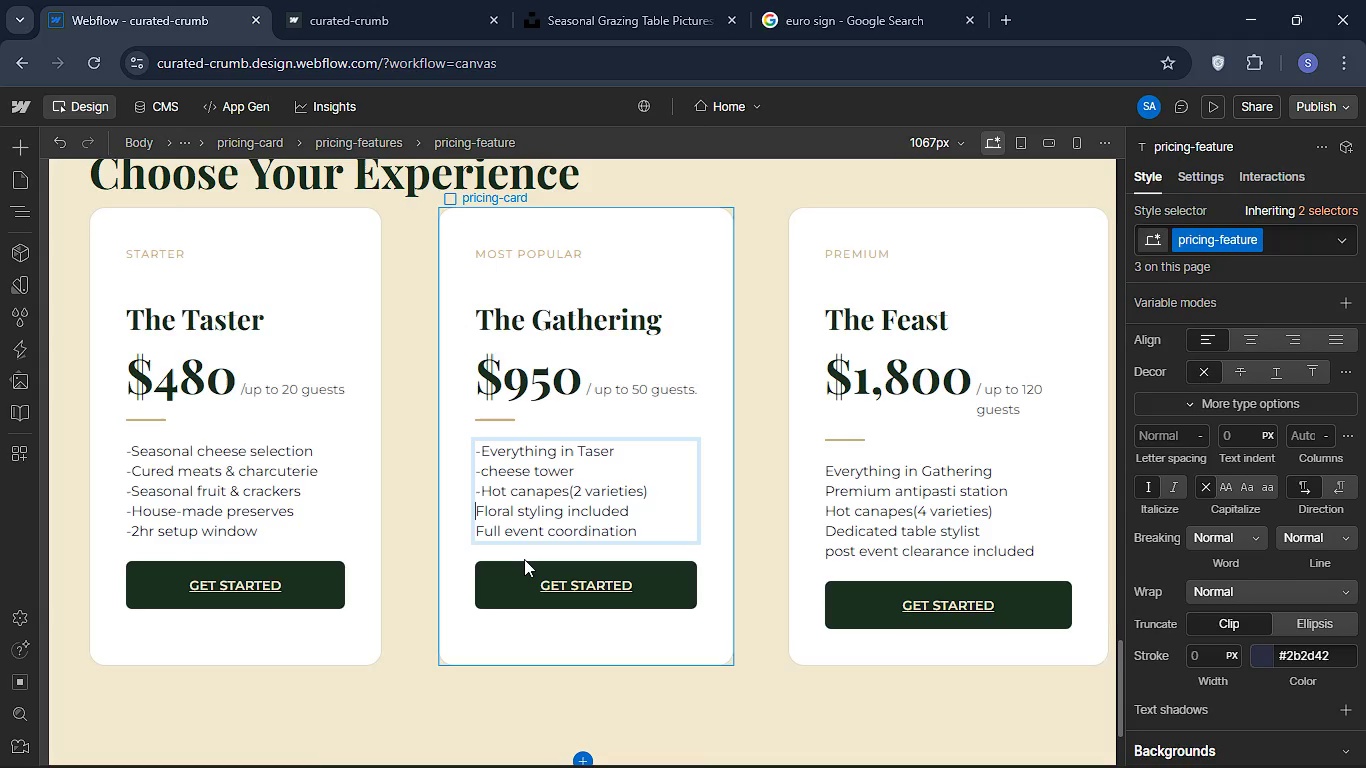 
key(ArrowLeft)
 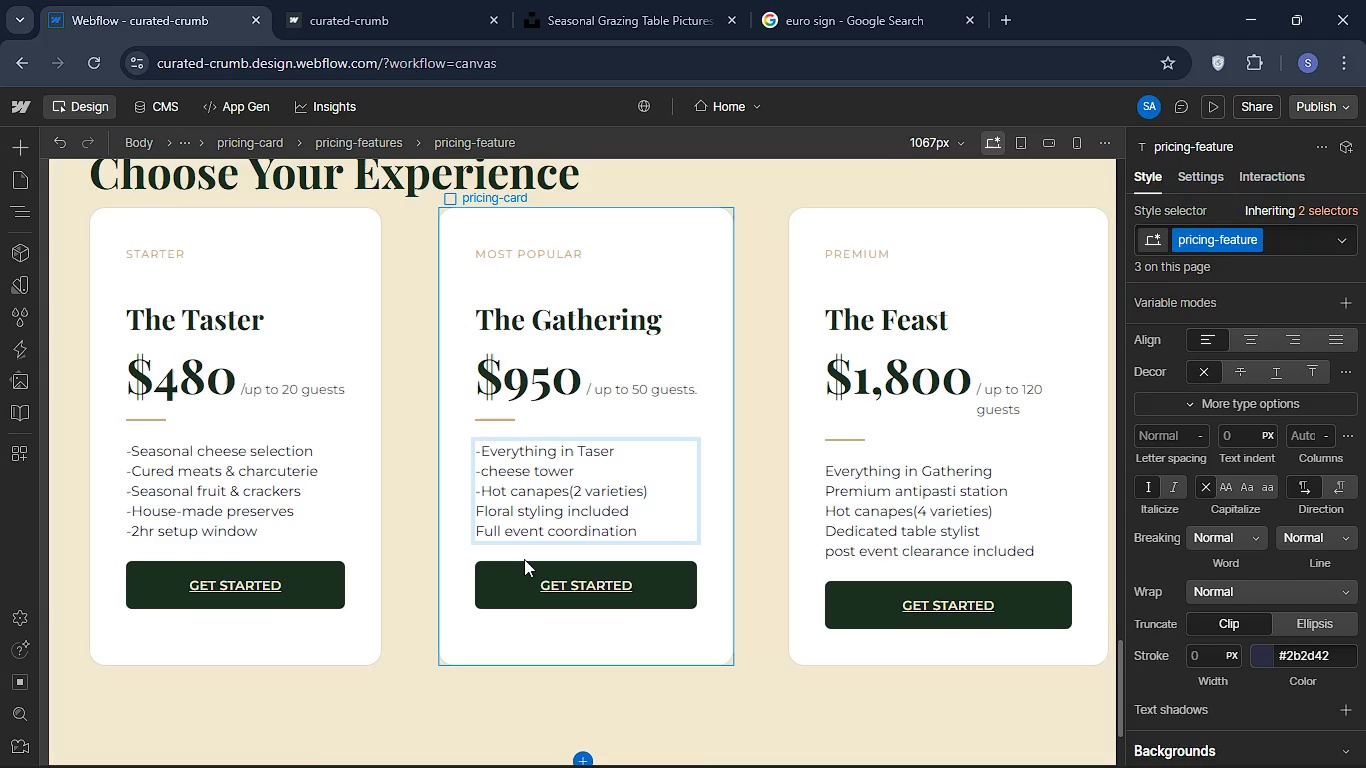 
key(Minus)
 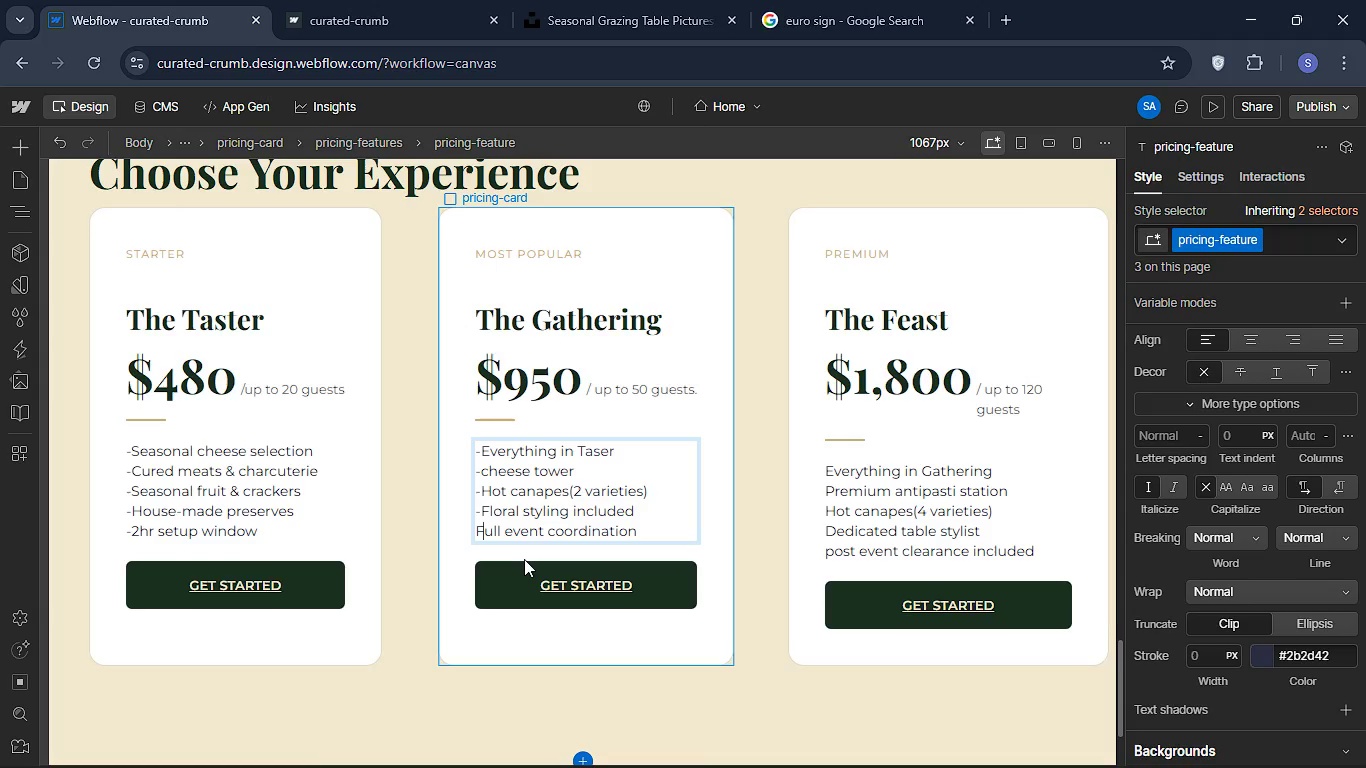 
key(ArrowDown)
 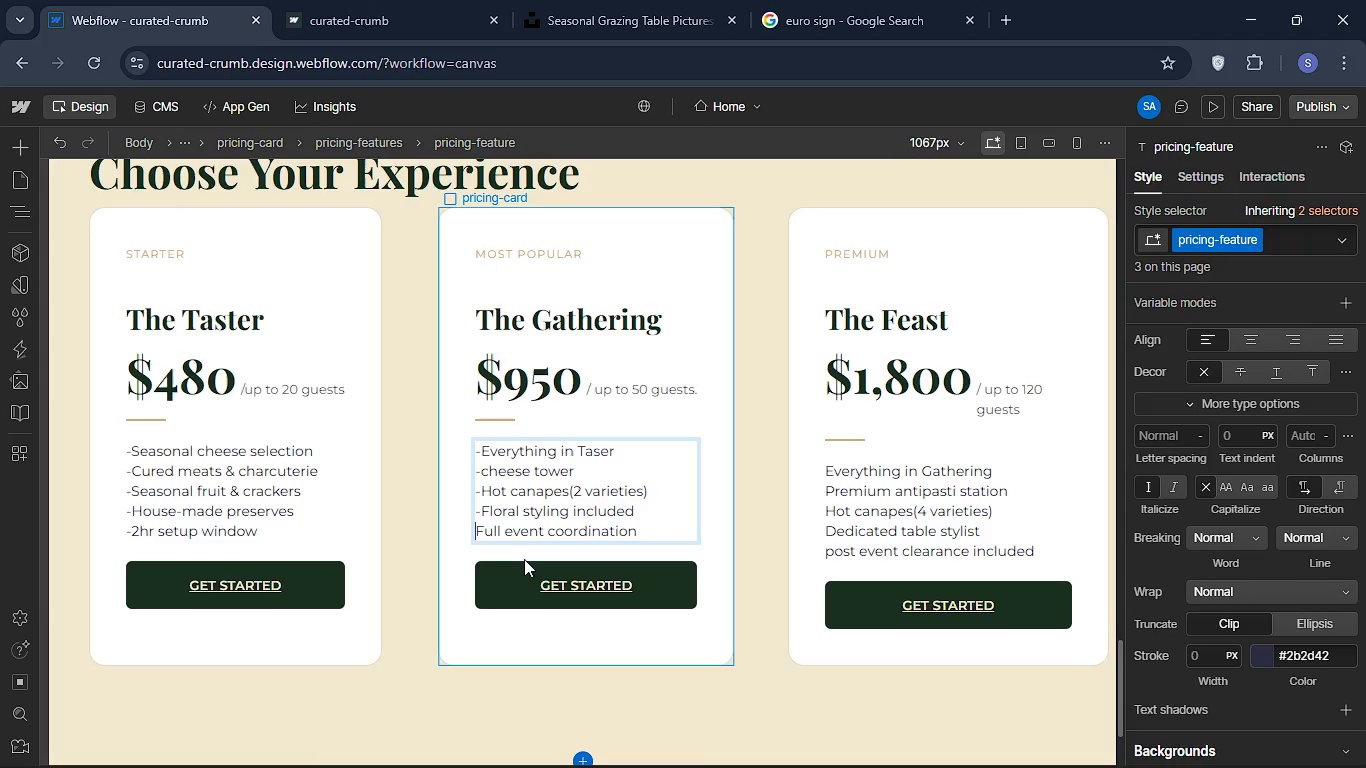 
key(ArrowLeft)
 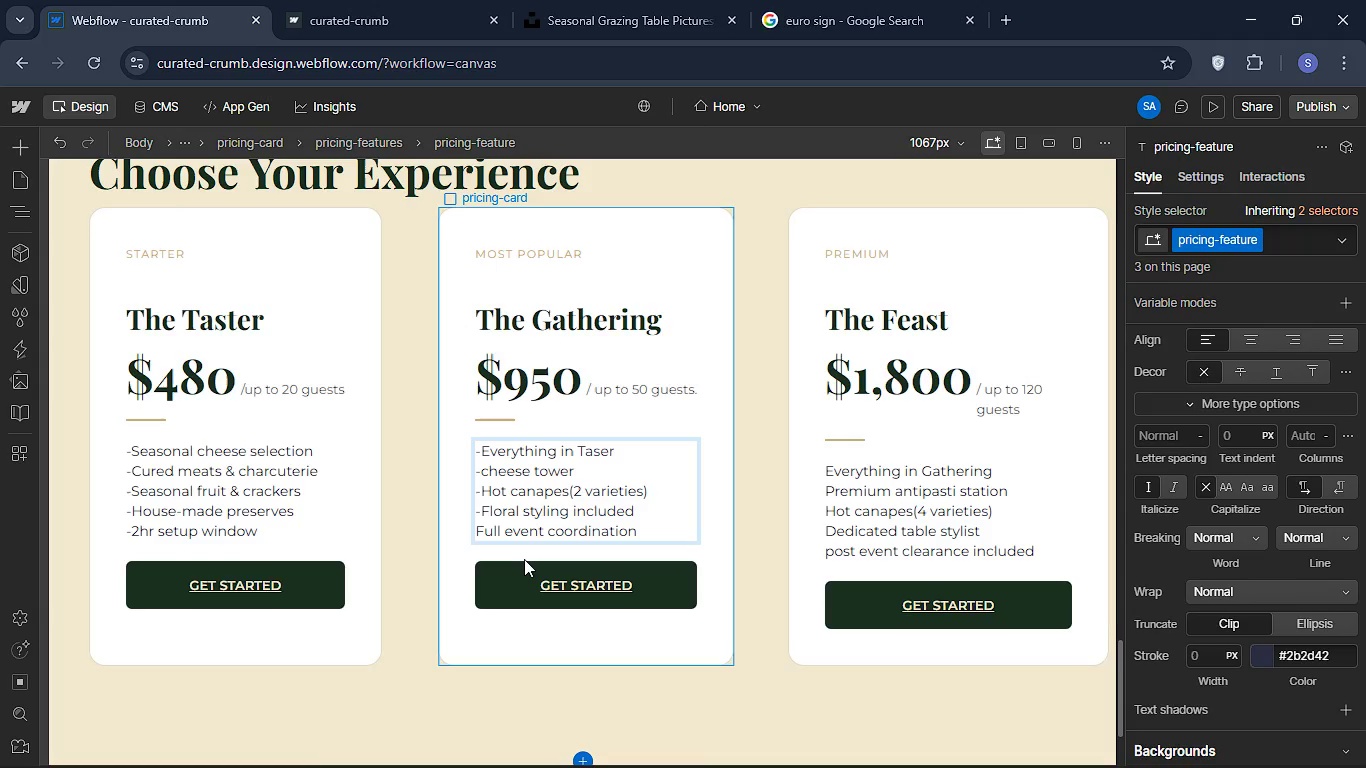 
key(Minus)
 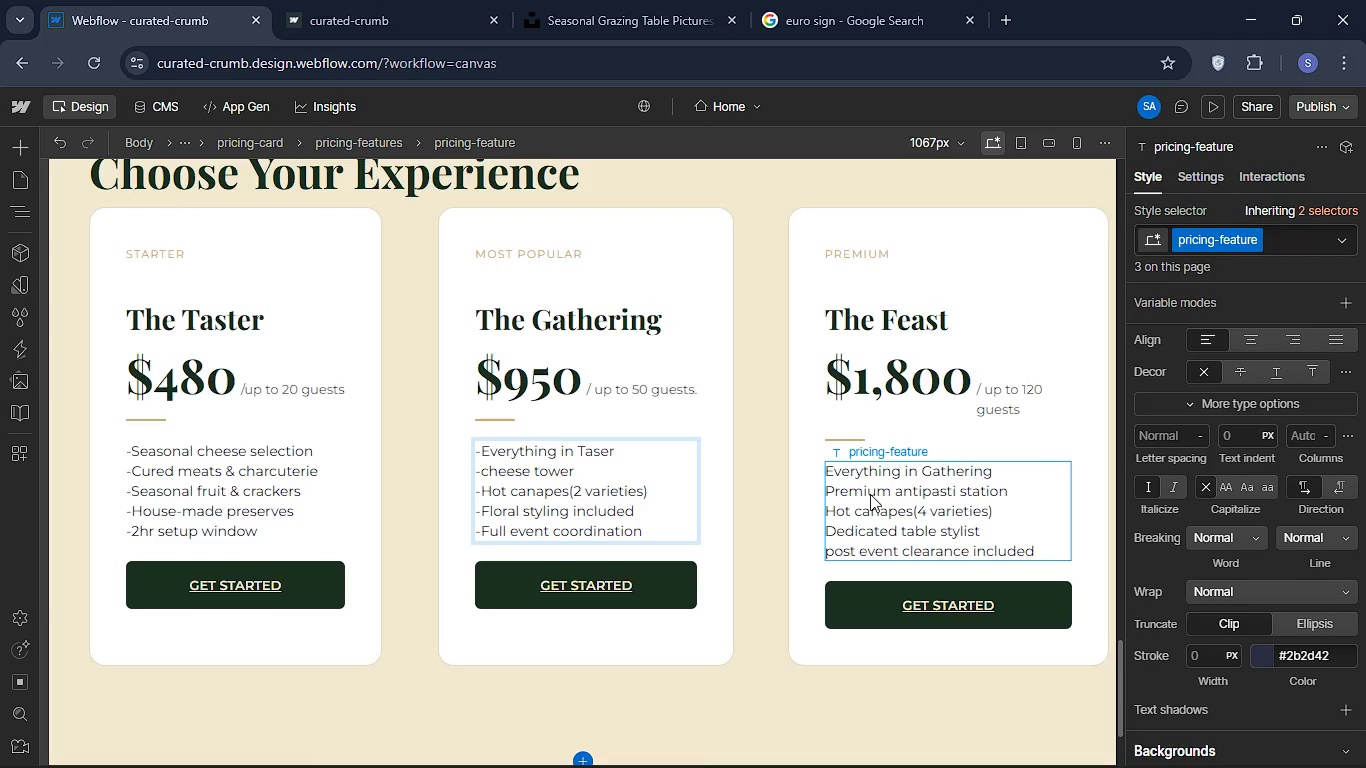 
double_click([870, 494])
 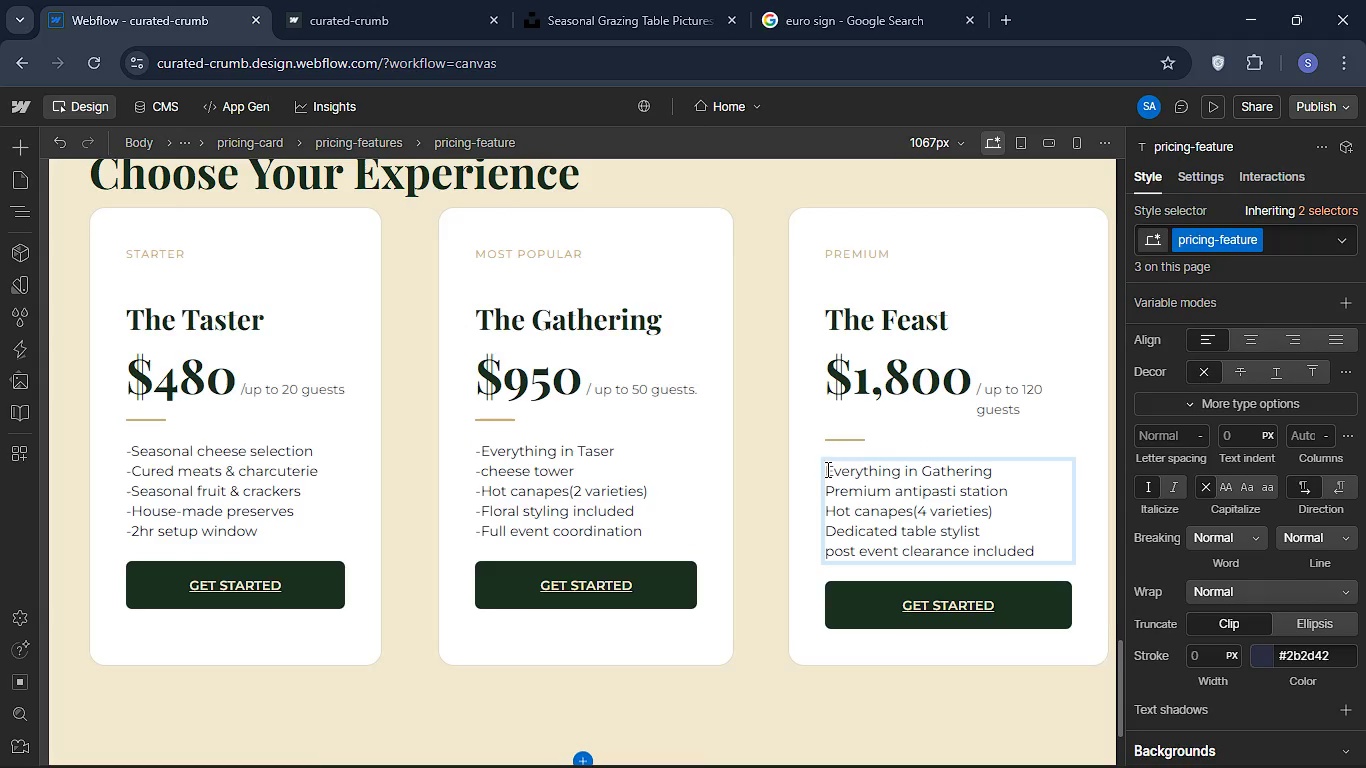 
left_click([826, 469])
 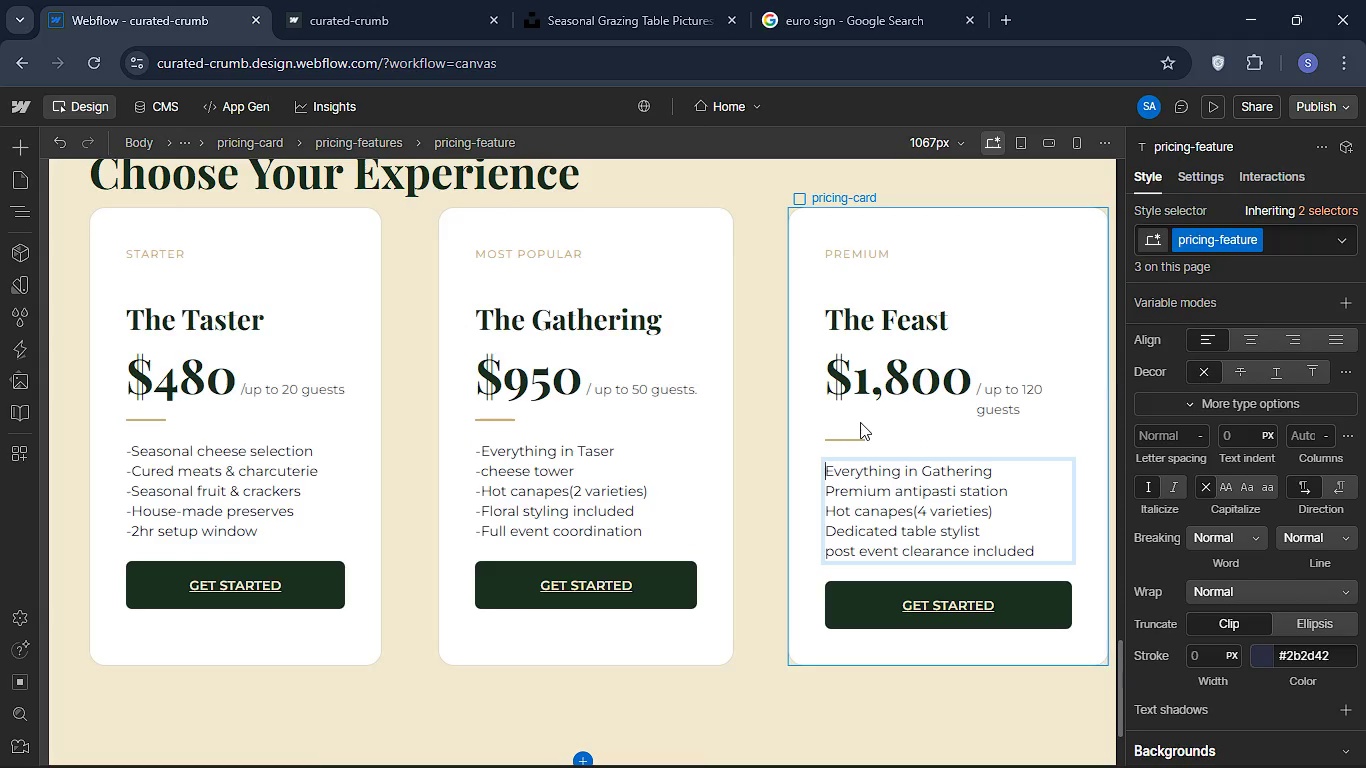 
key(Minus)
 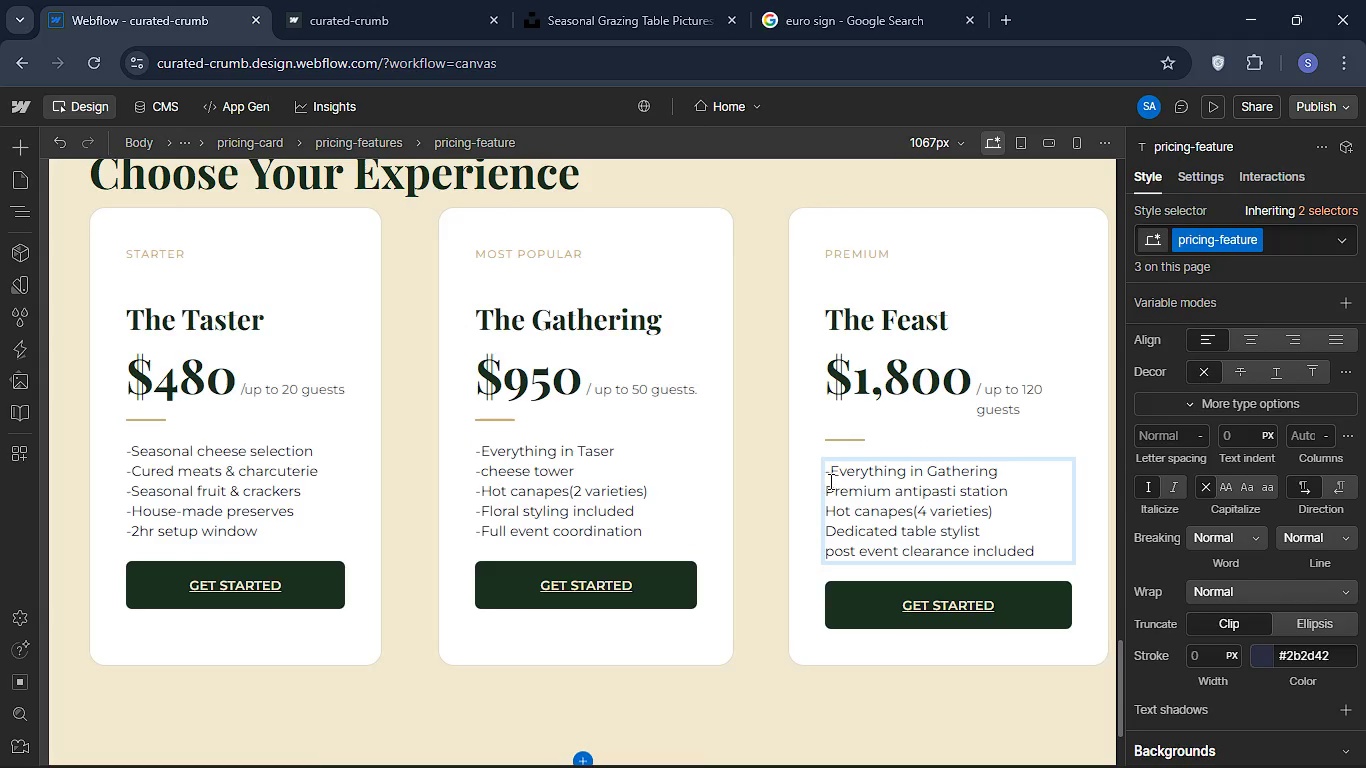 
key(Minus)
 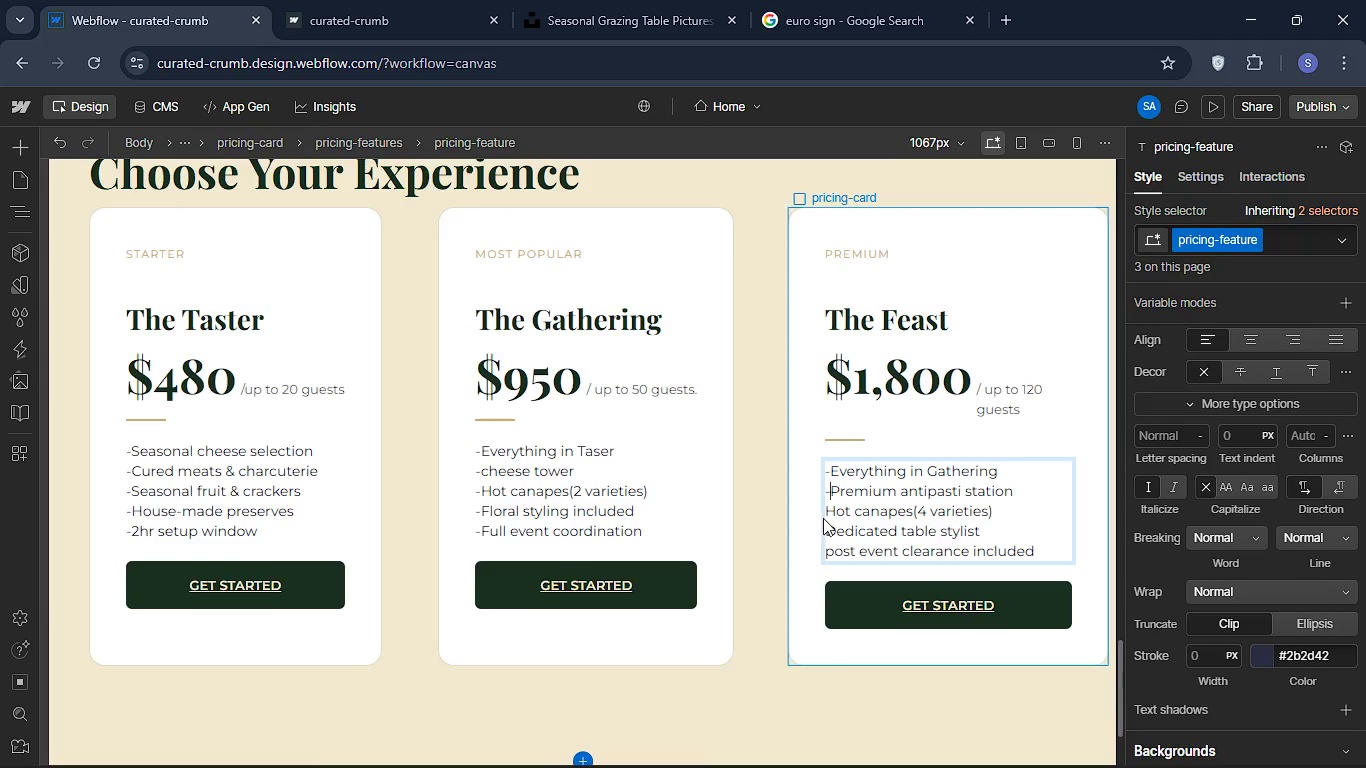 
left_click([832, 514])
 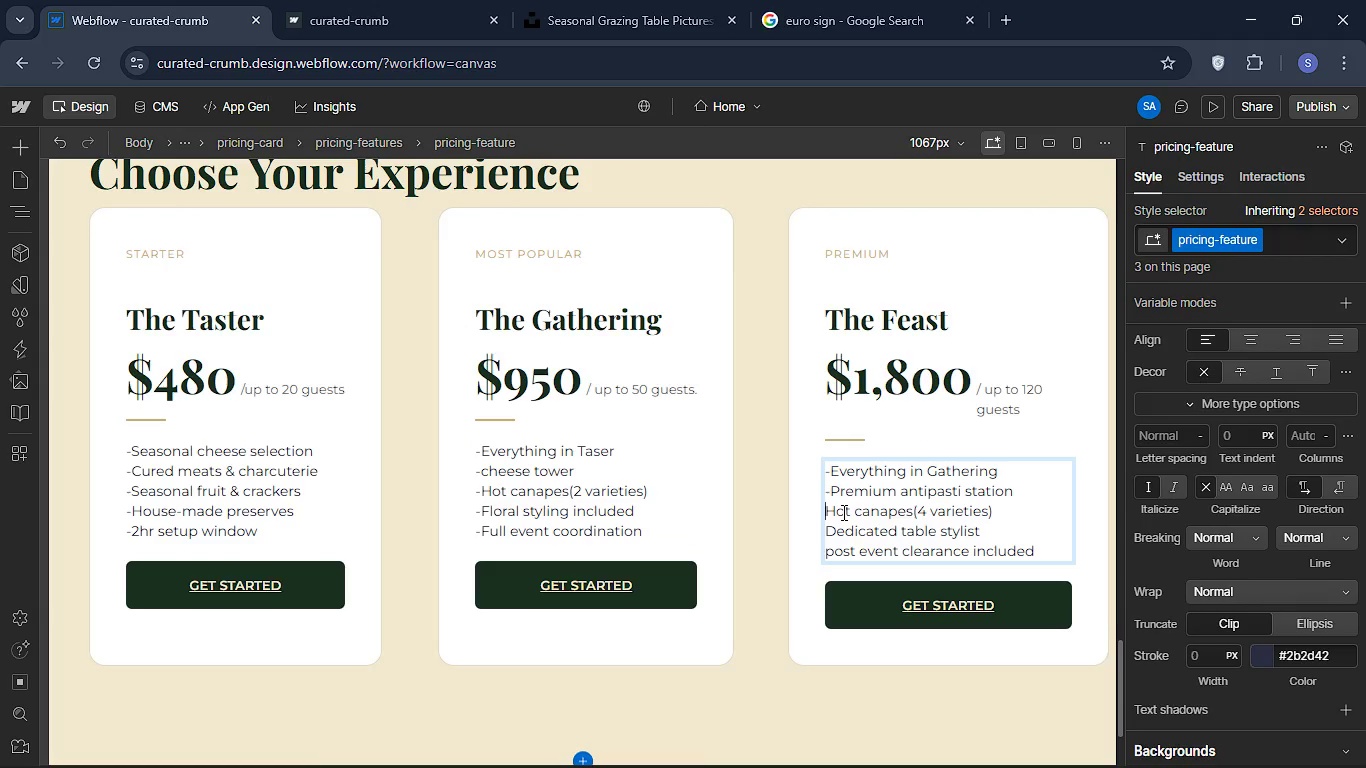 
key(ArrowLeft)
 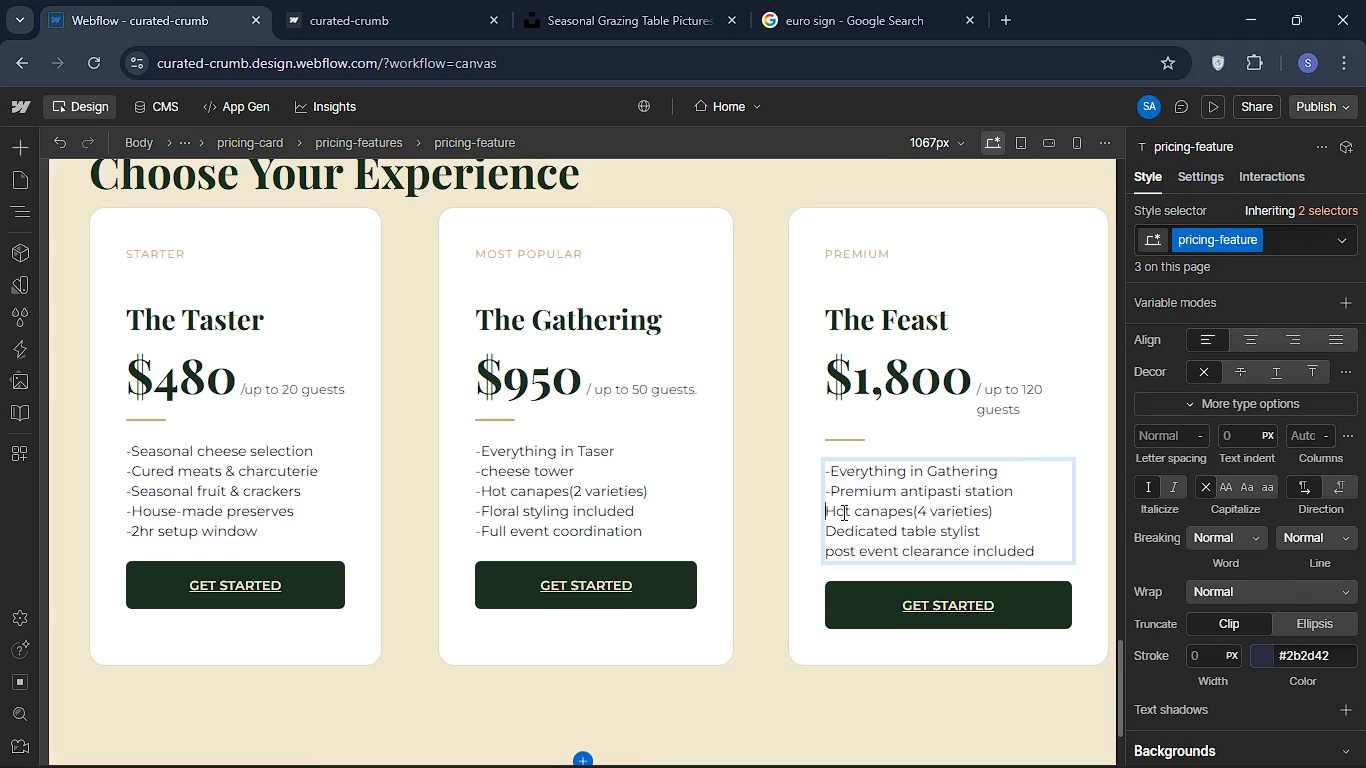 
key(Minus)
 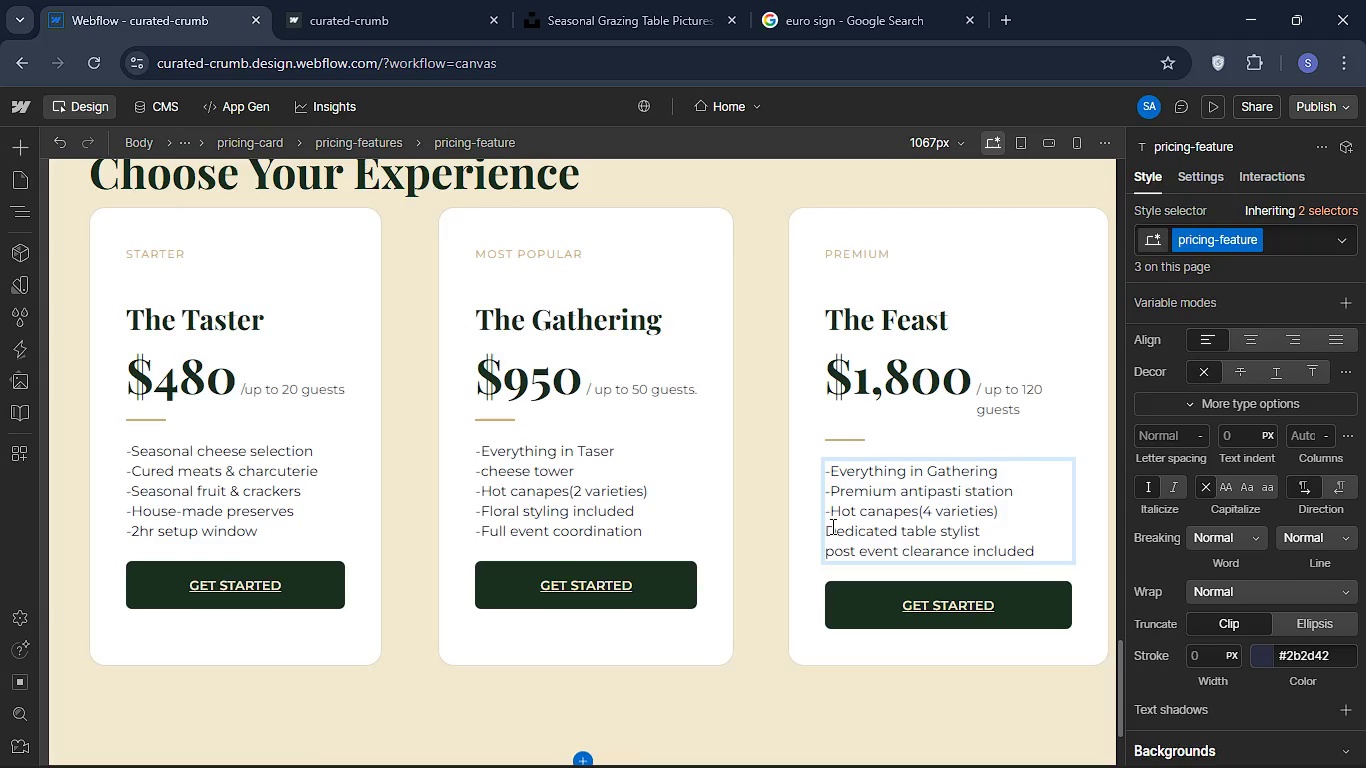 
left_click([831, 526])
 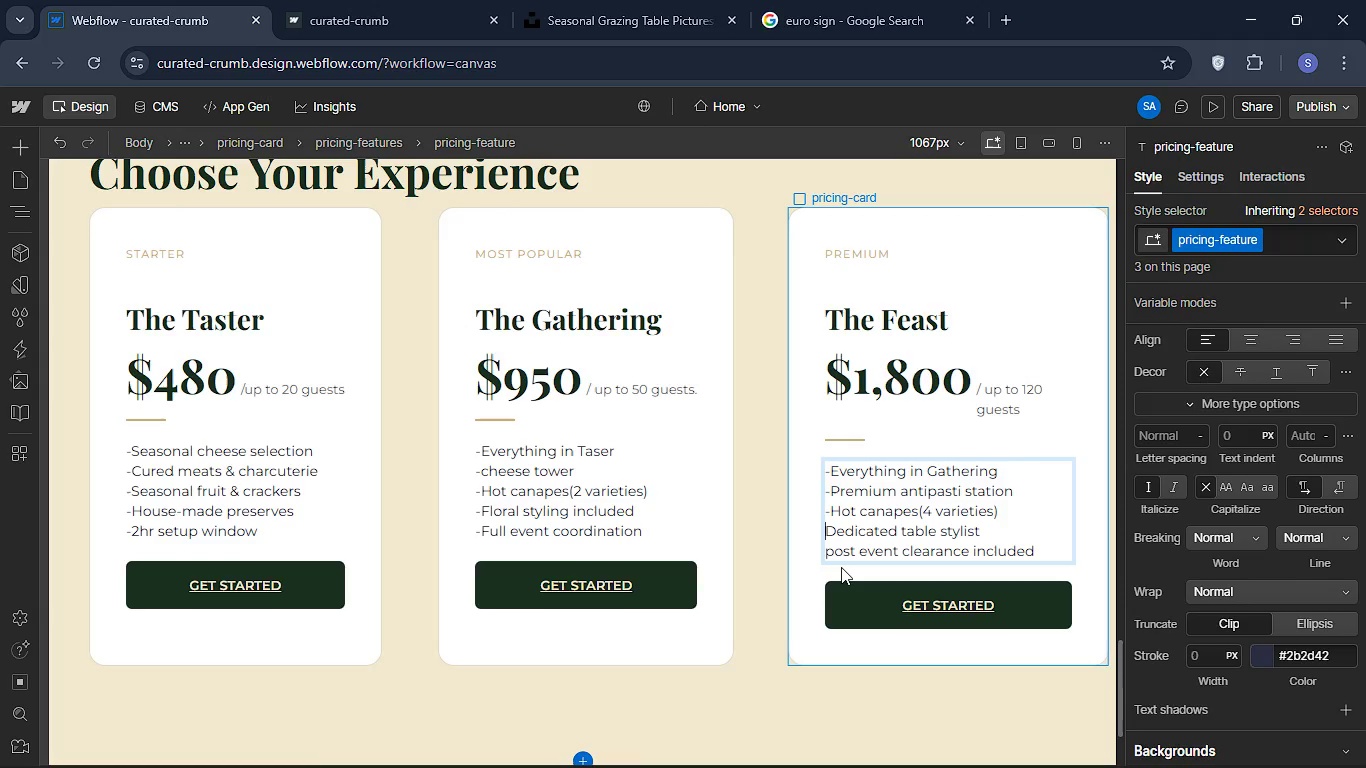 
key(ArrowLeft)
 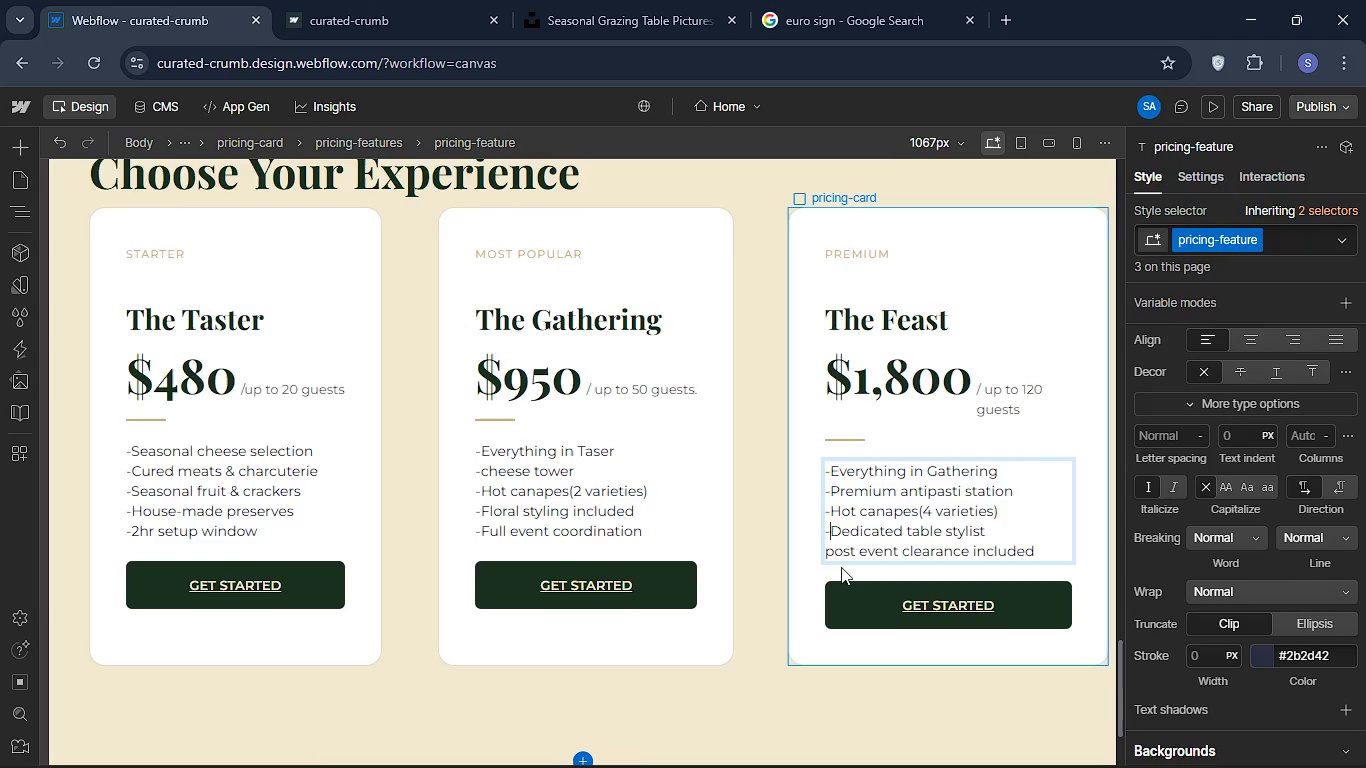 
key(Minus)
 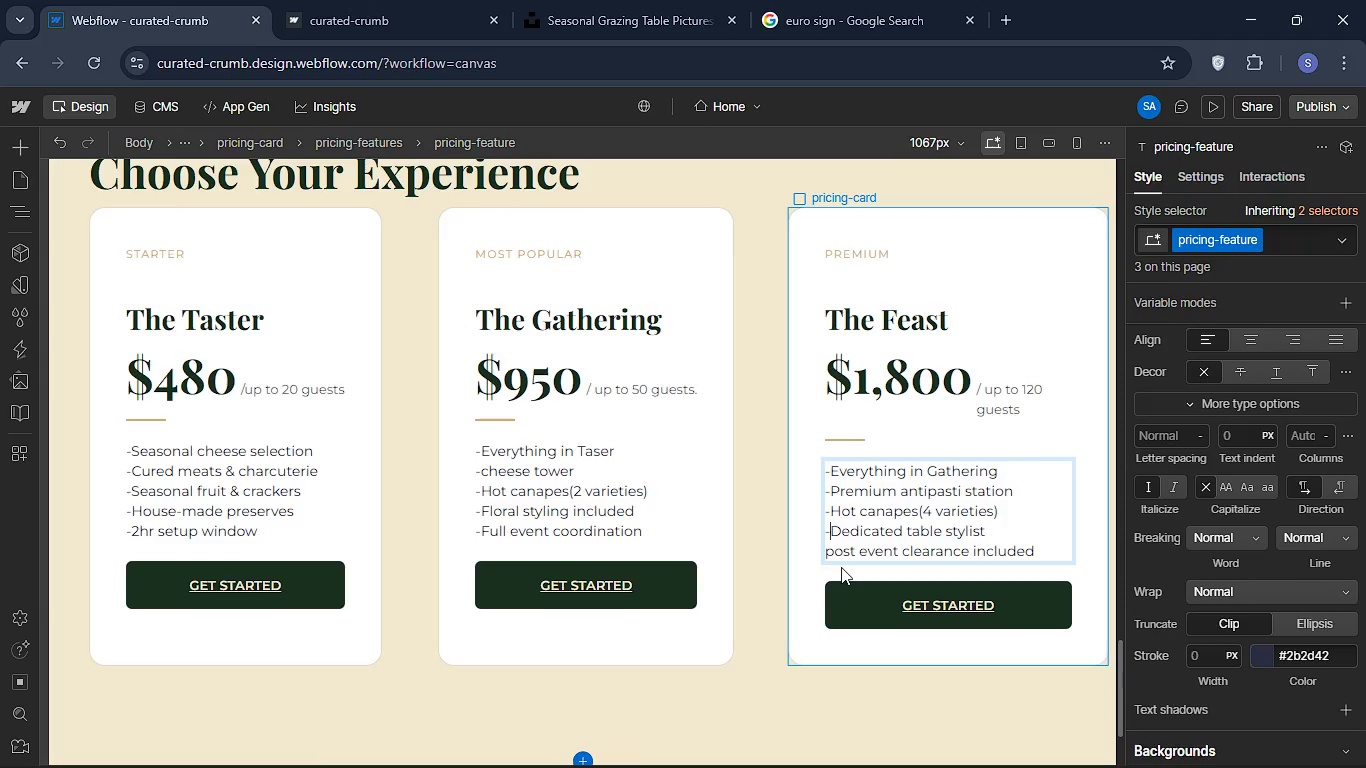 
key(ArrowDown)
 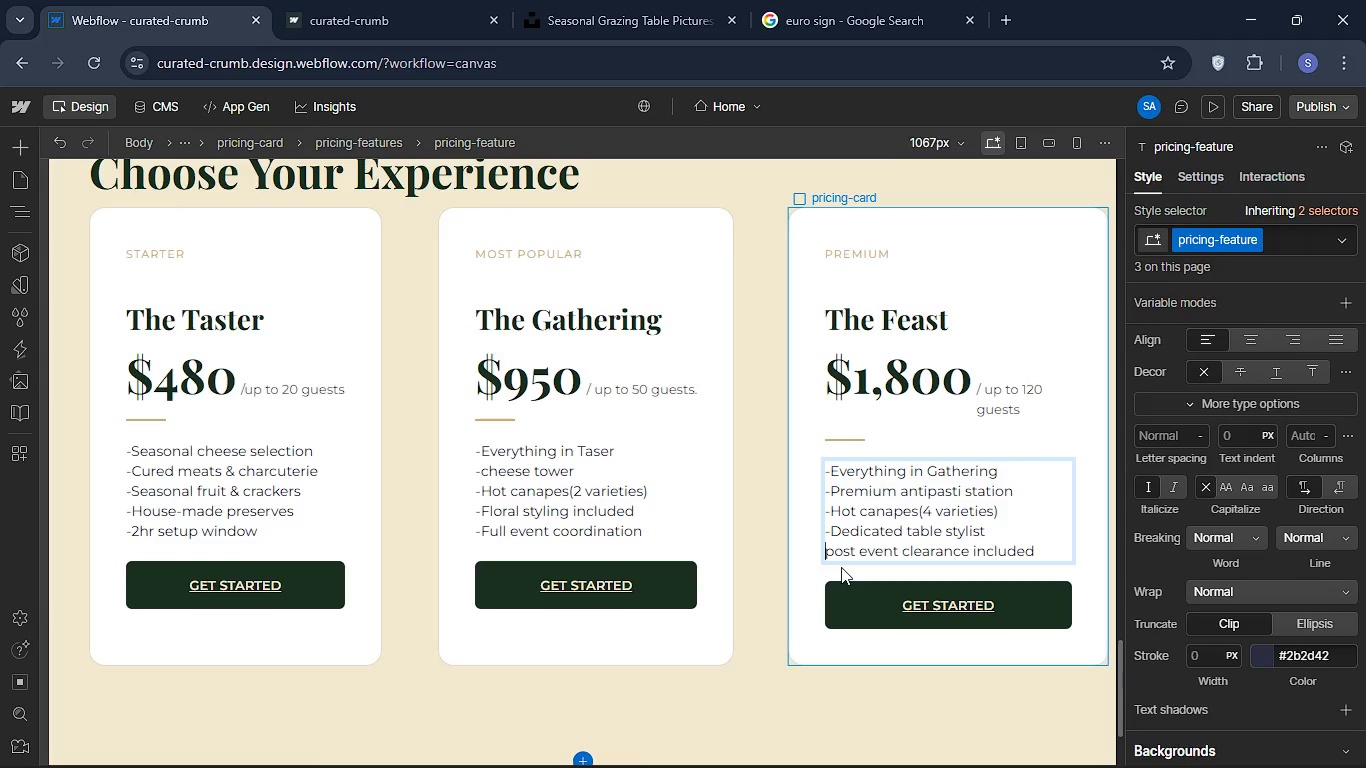 
key(ArrowLeft)
 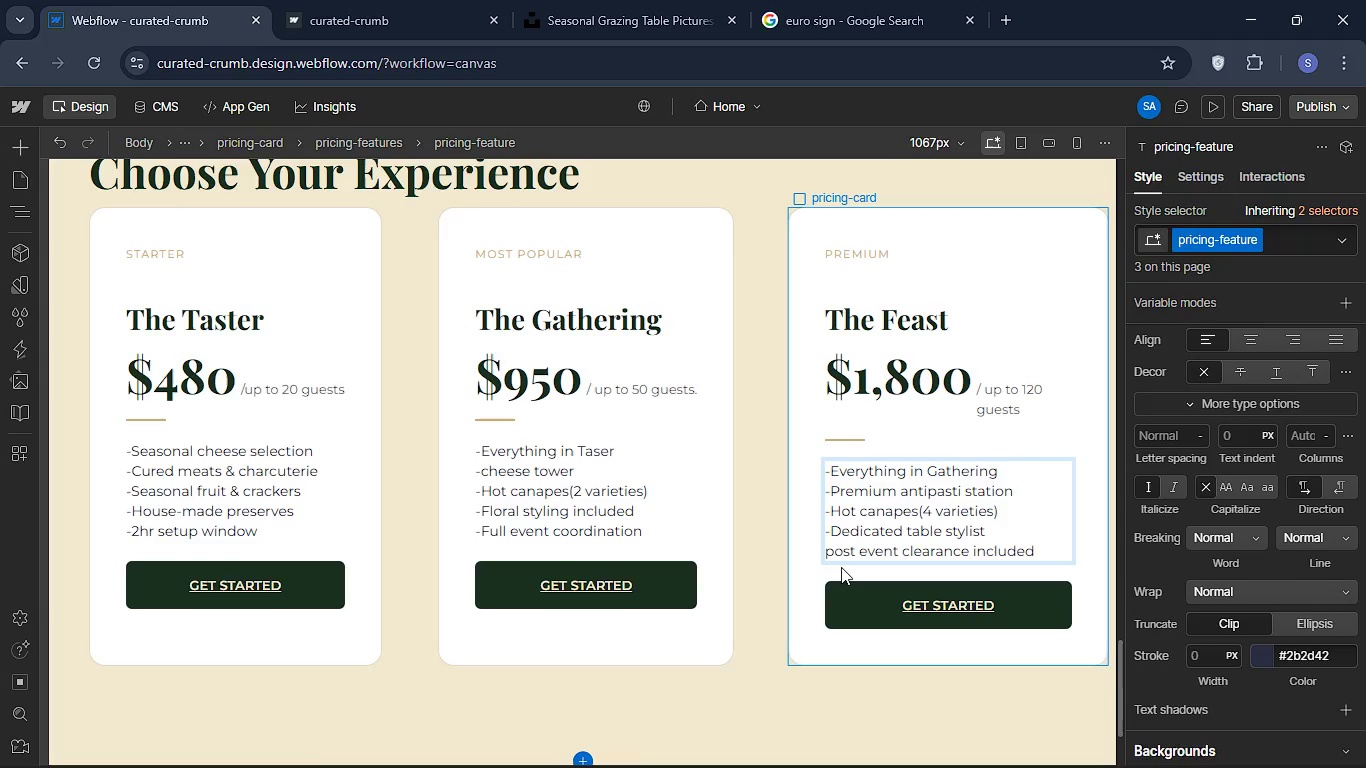 
key(Minus)
 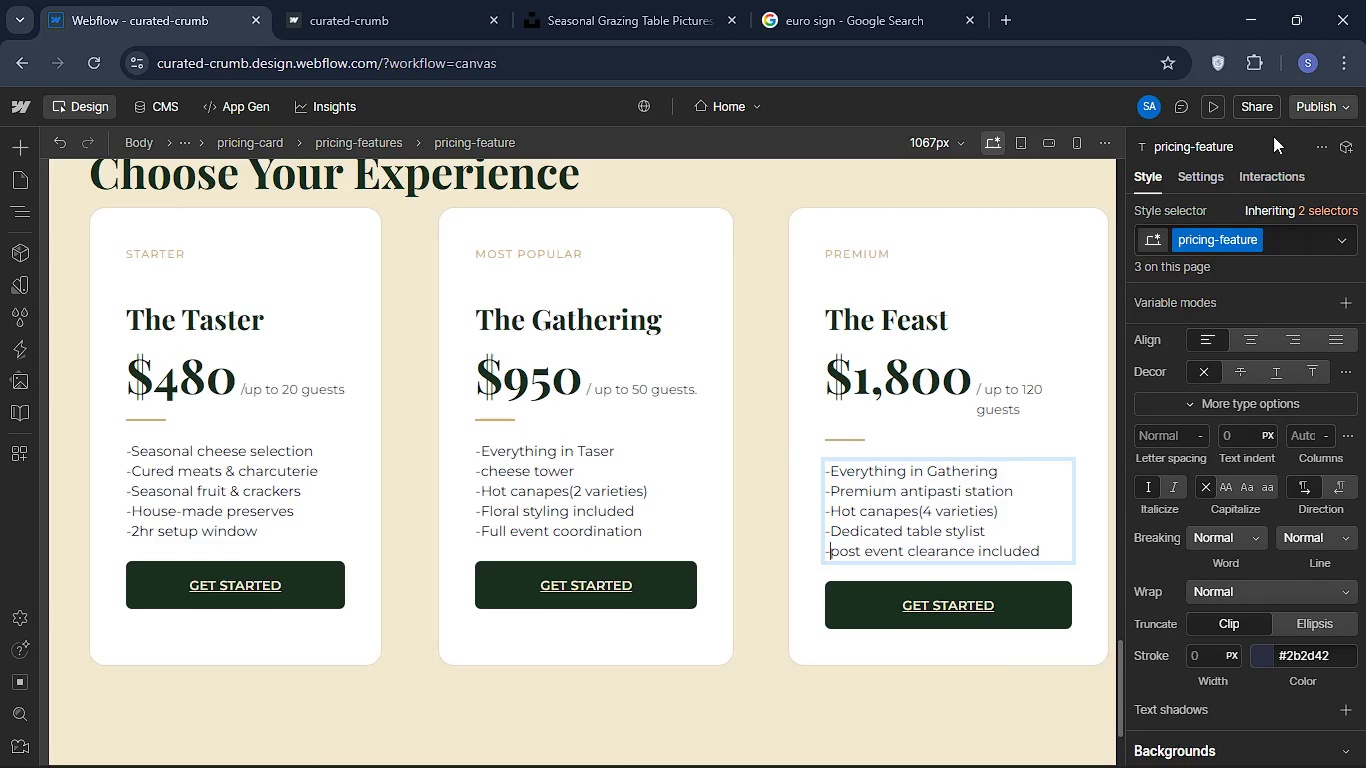 
left_click([1216, 102])
 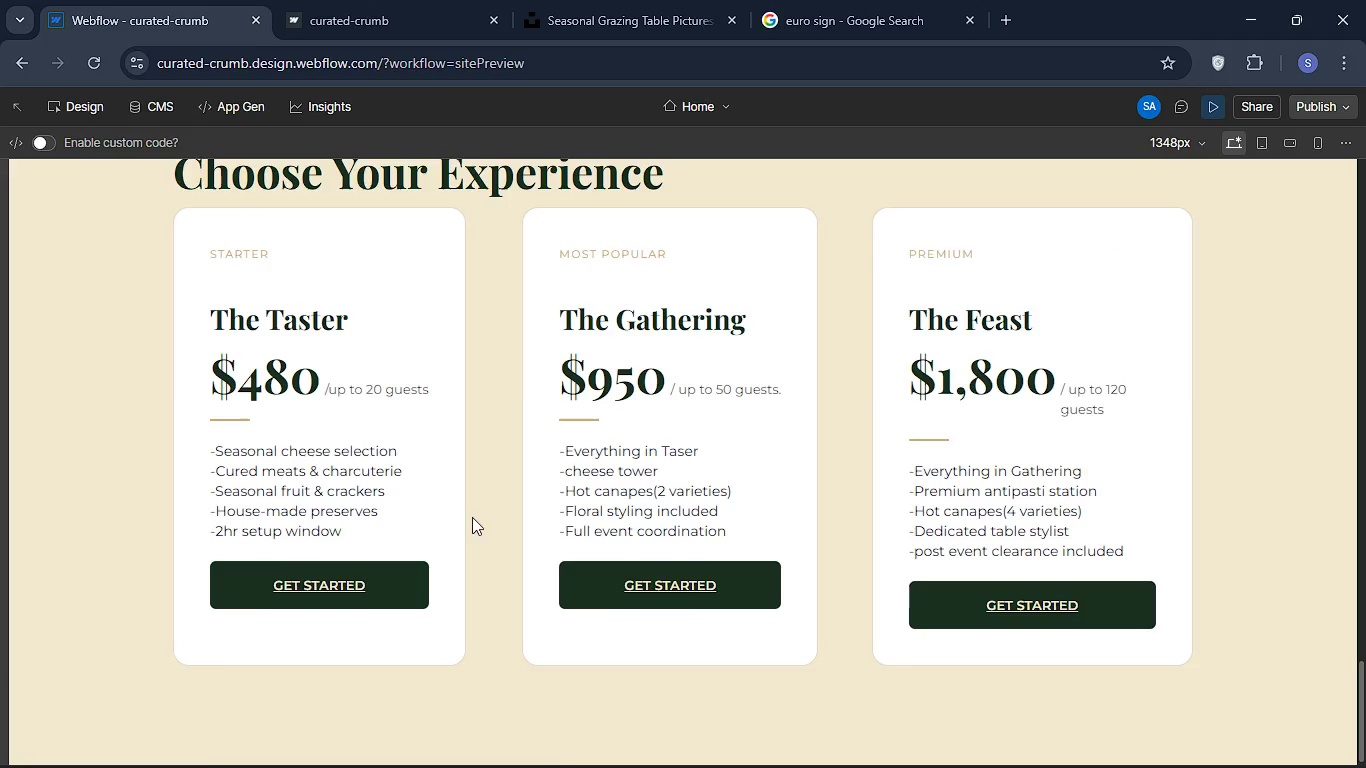 
scroll: coordinate [478, 511], scroll_direction: none, amount: 0.0
 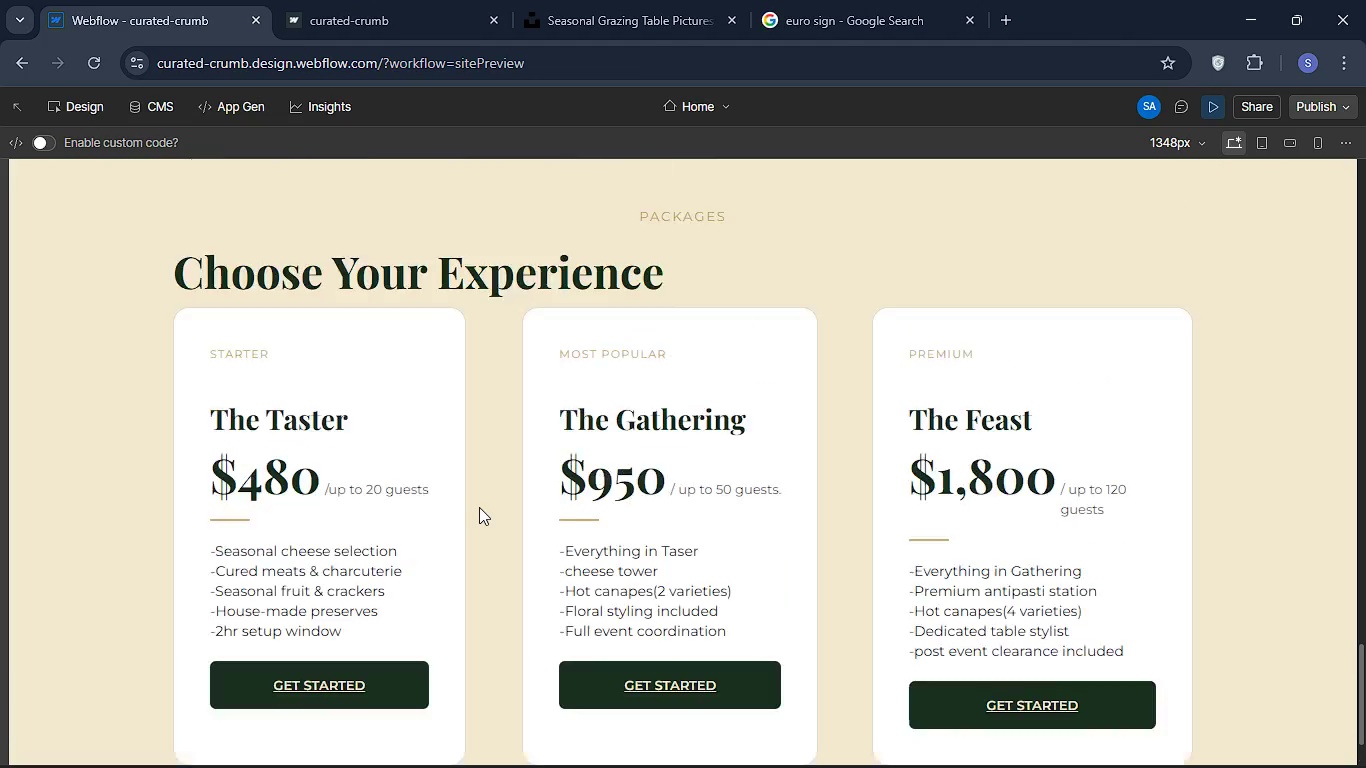 
scroll: coordinate [516, 487], scroll_direction: up, amount: 25.0
 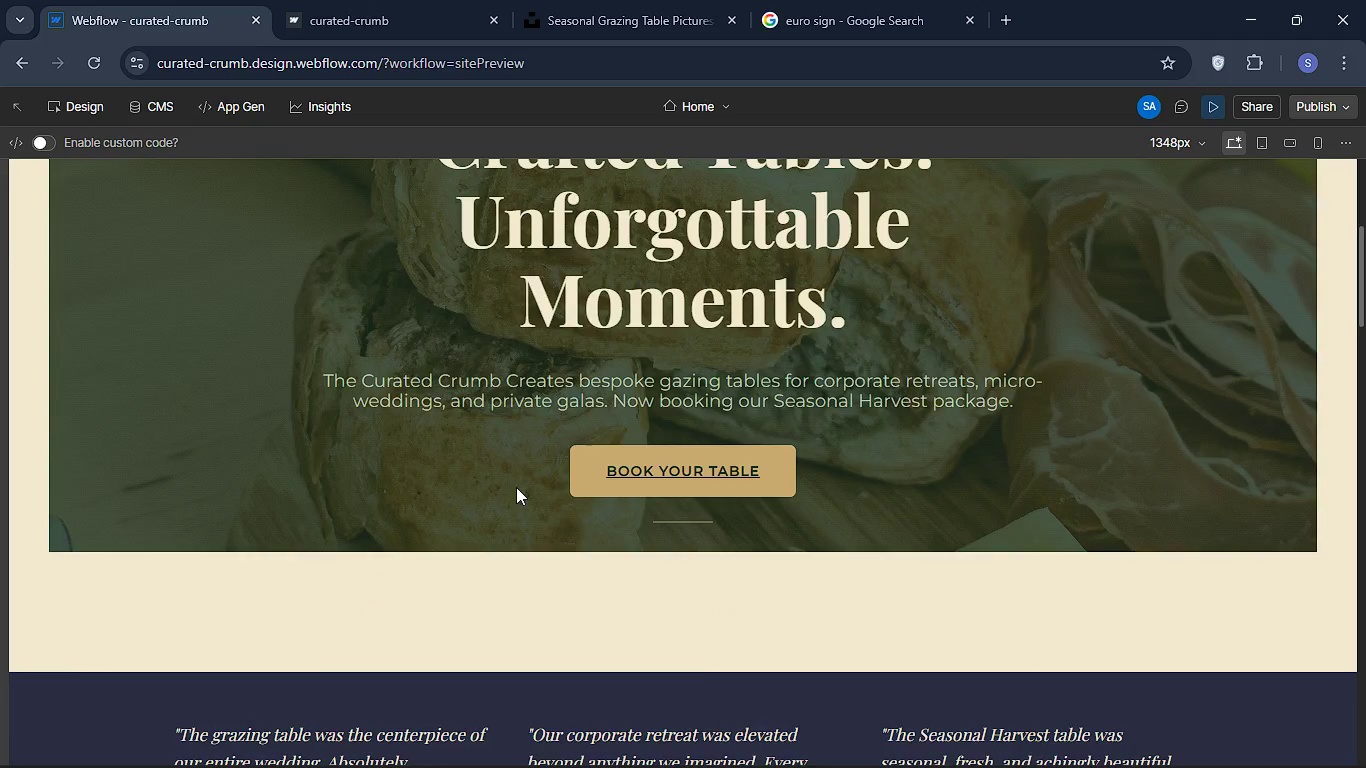 
scroll: coordinate [508, 497], scroll_direction: down, amount: 47.0
 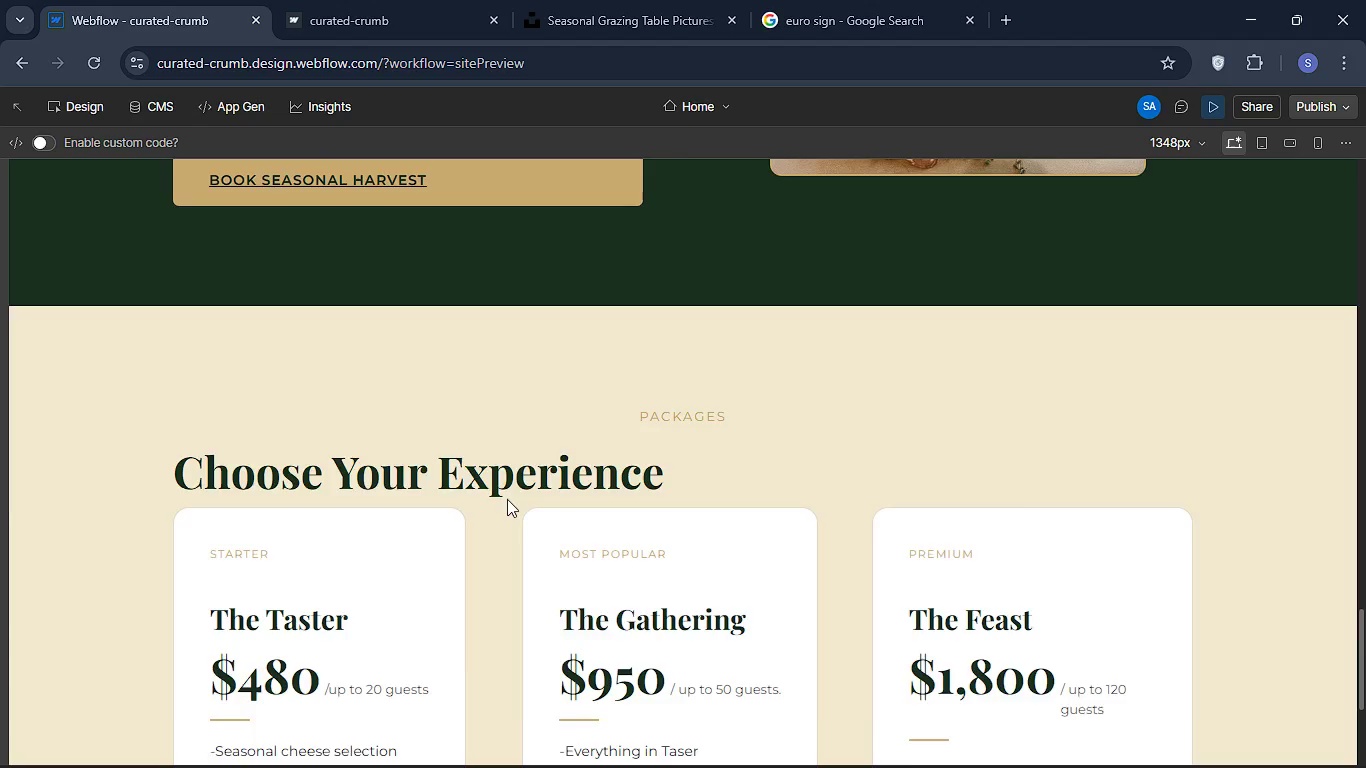 
scroll: coordinate [507, 500], scroll_direction: up, amount: 8.0
 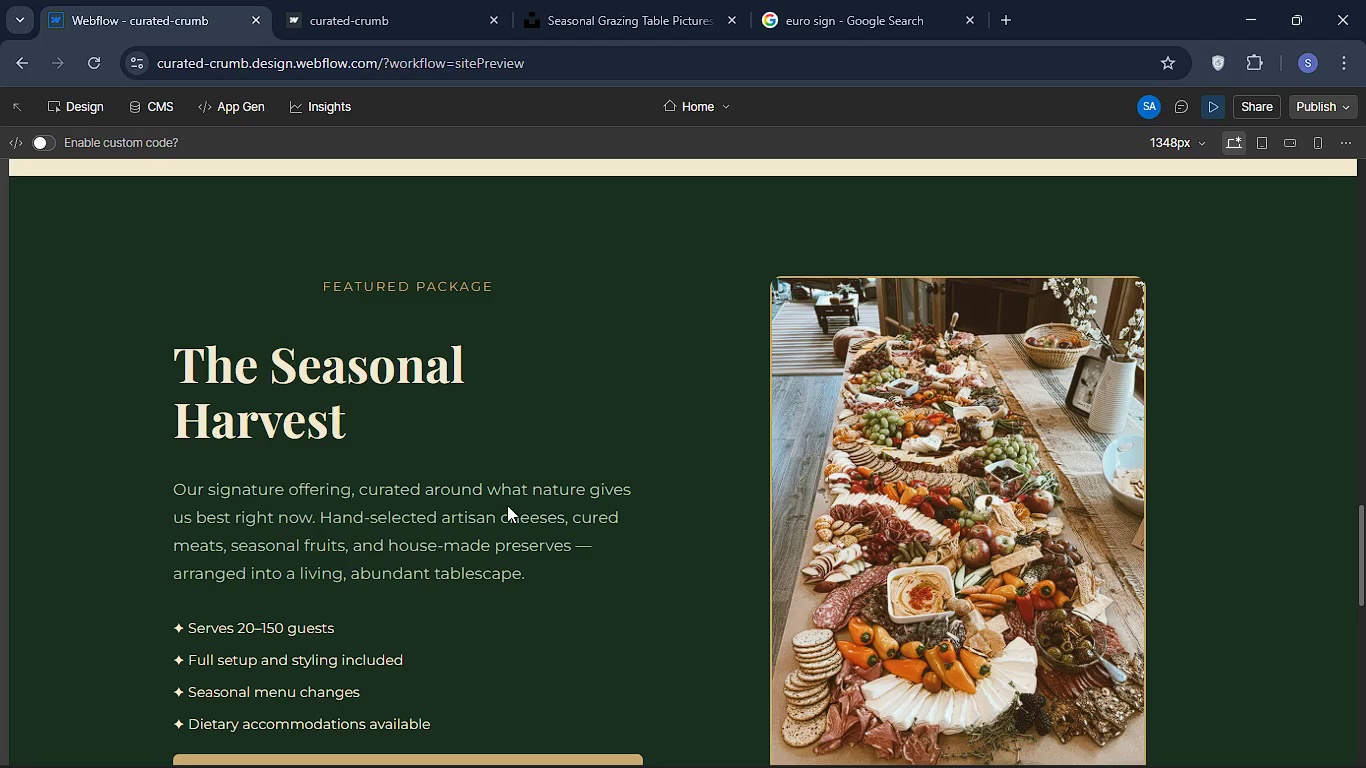 
wait(7.03)
 